 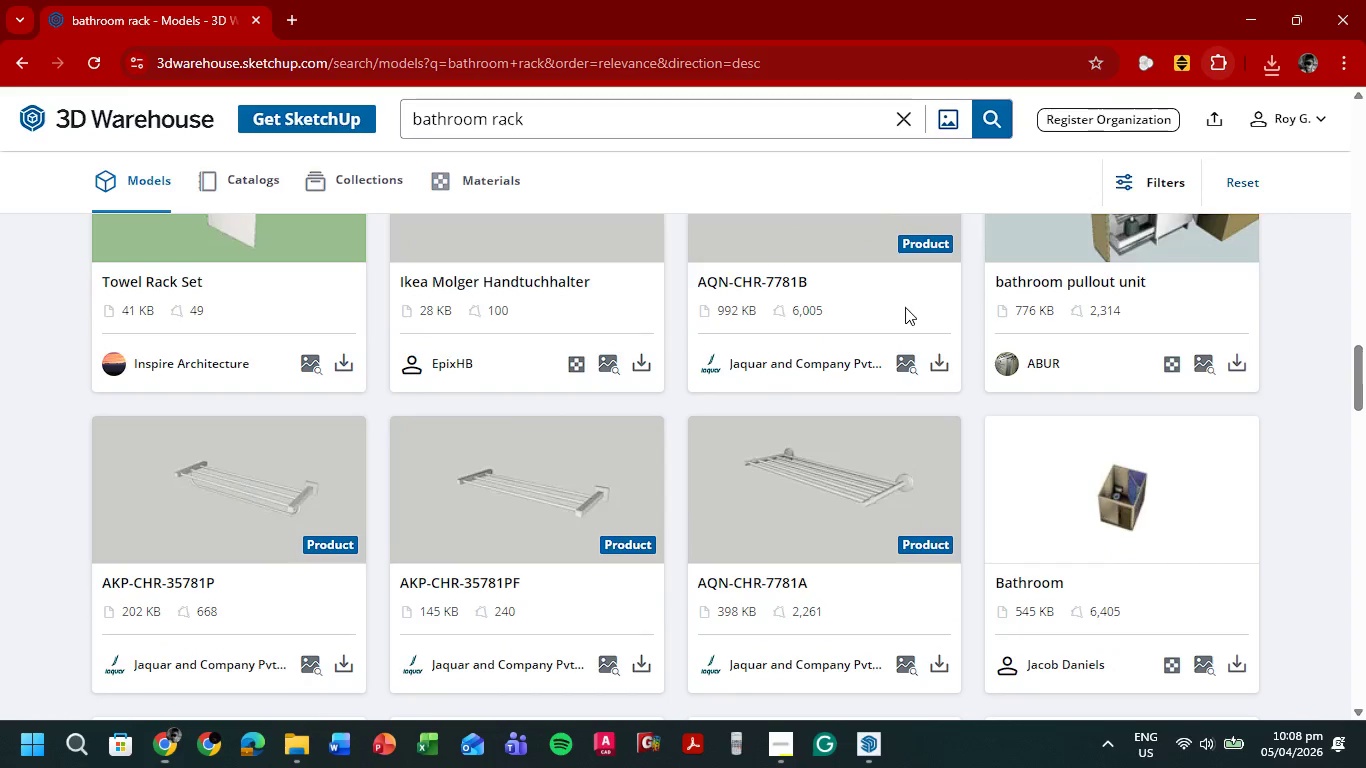 
scroll: coordinate [822, 317], scroll_direction: down, amount: 5.0
 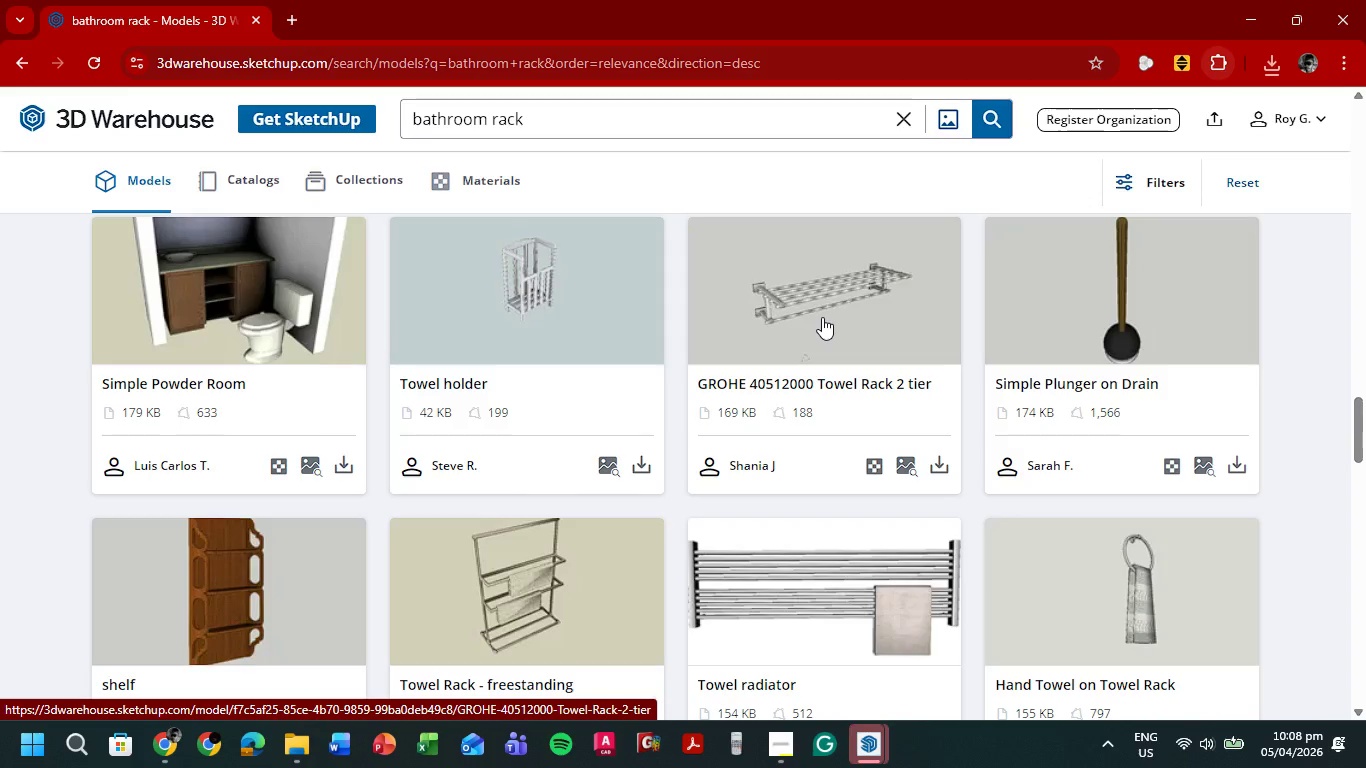 
wait(14.03)
 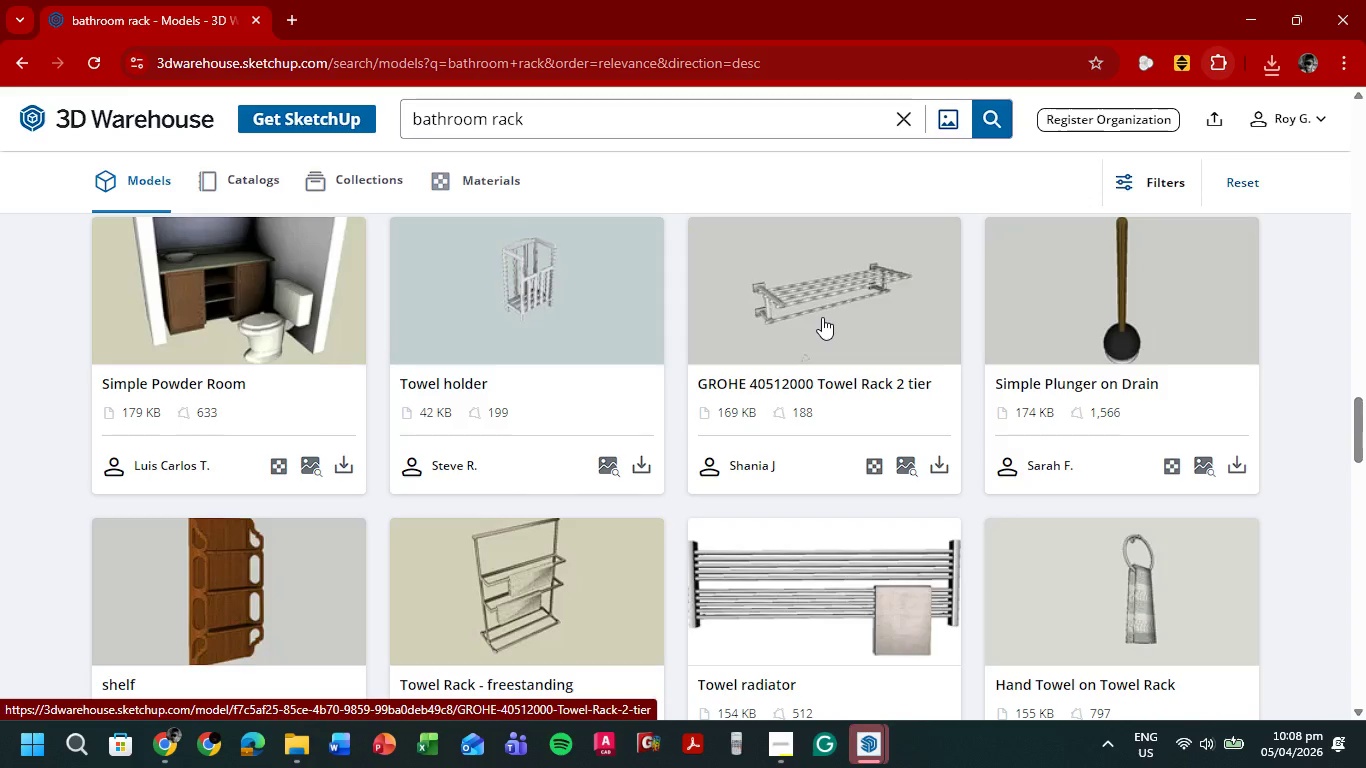 
left_click([877, 757])
 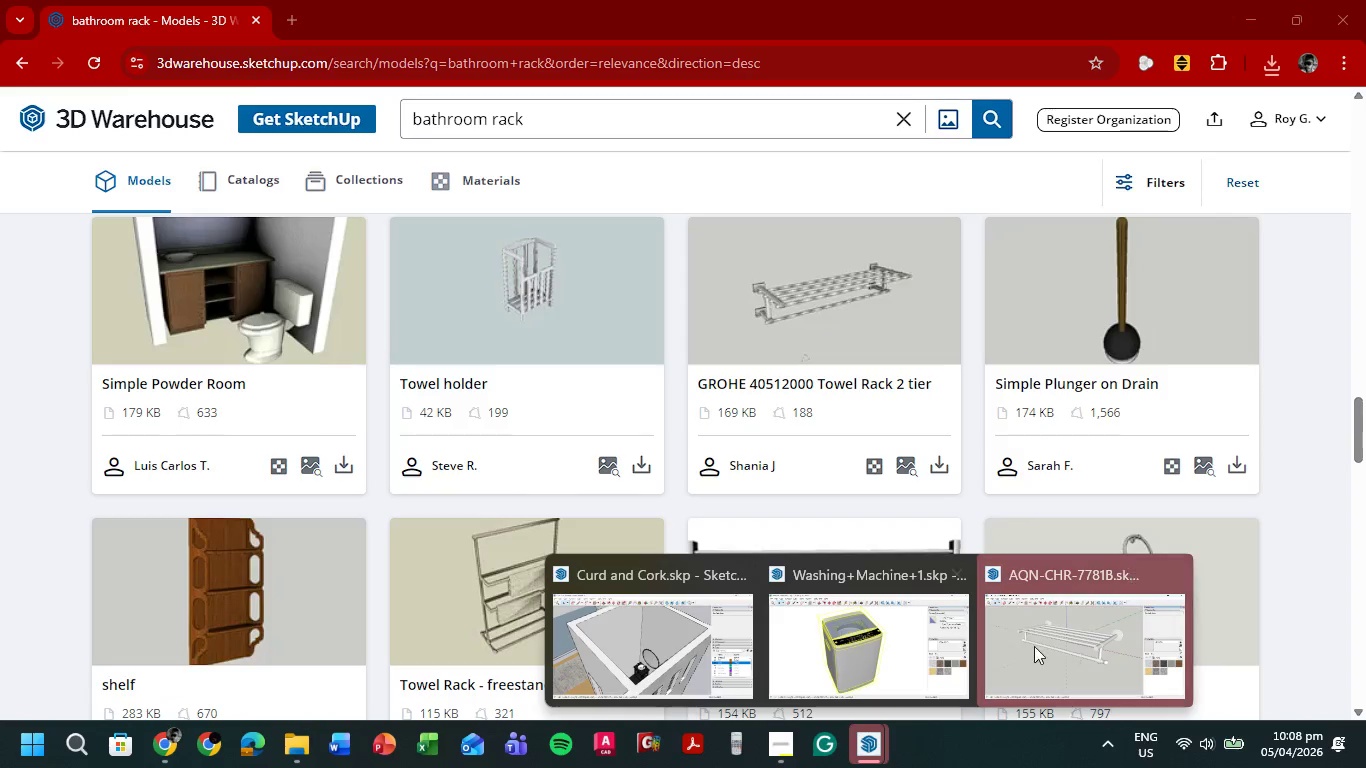 
left_click([1059, 634])
 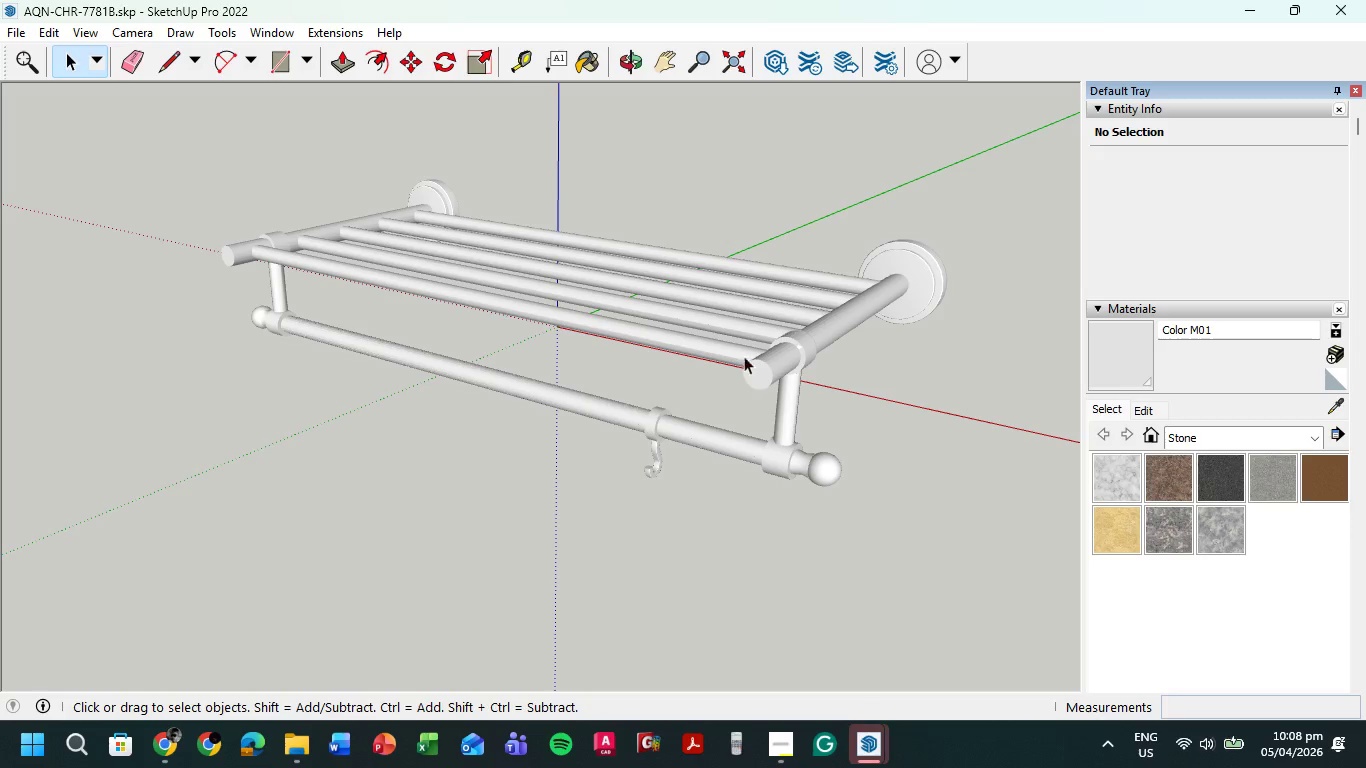 
left_click([736, 301])
 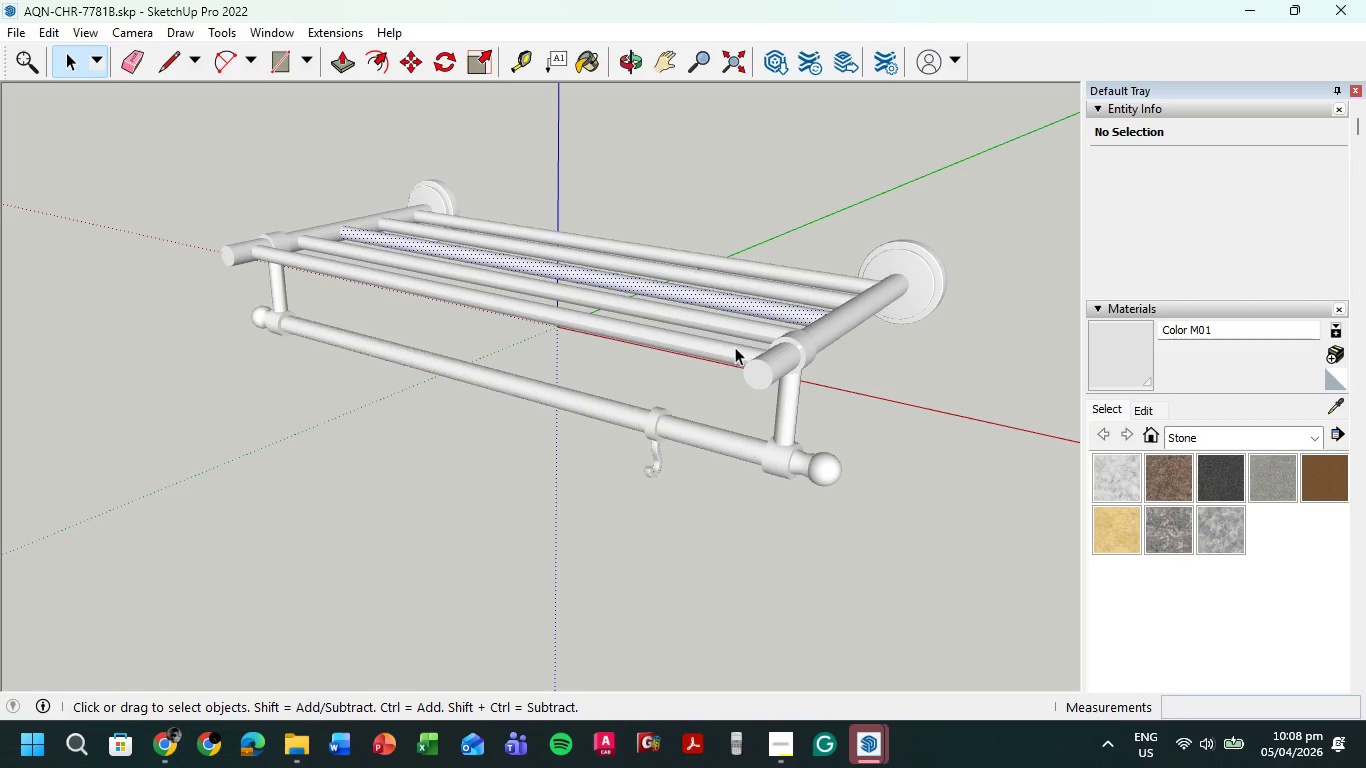 
scroll: coordinate [742, 348], scroll_direction: down, amount: 4.0
 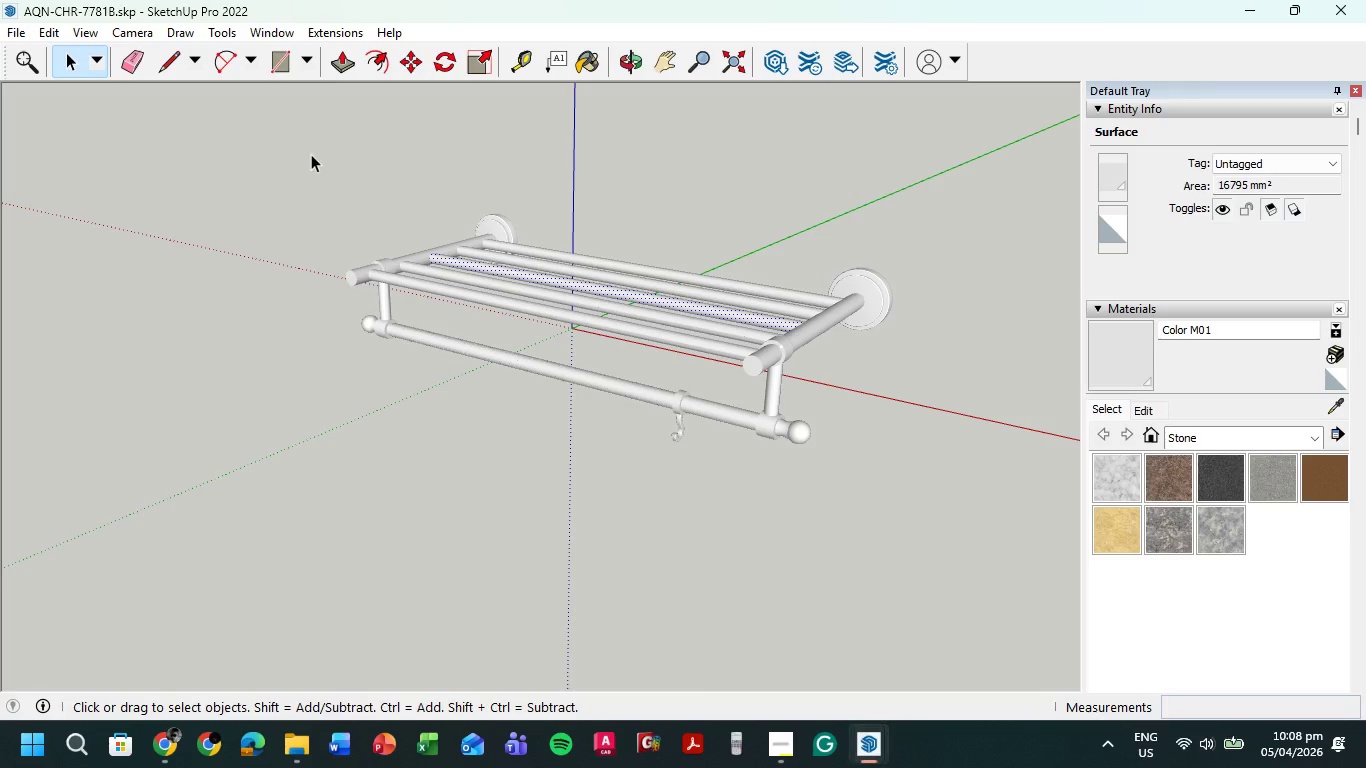 
left_click_drag(start_coordinate=[310, 153], to_coordinate=[931, 549])
 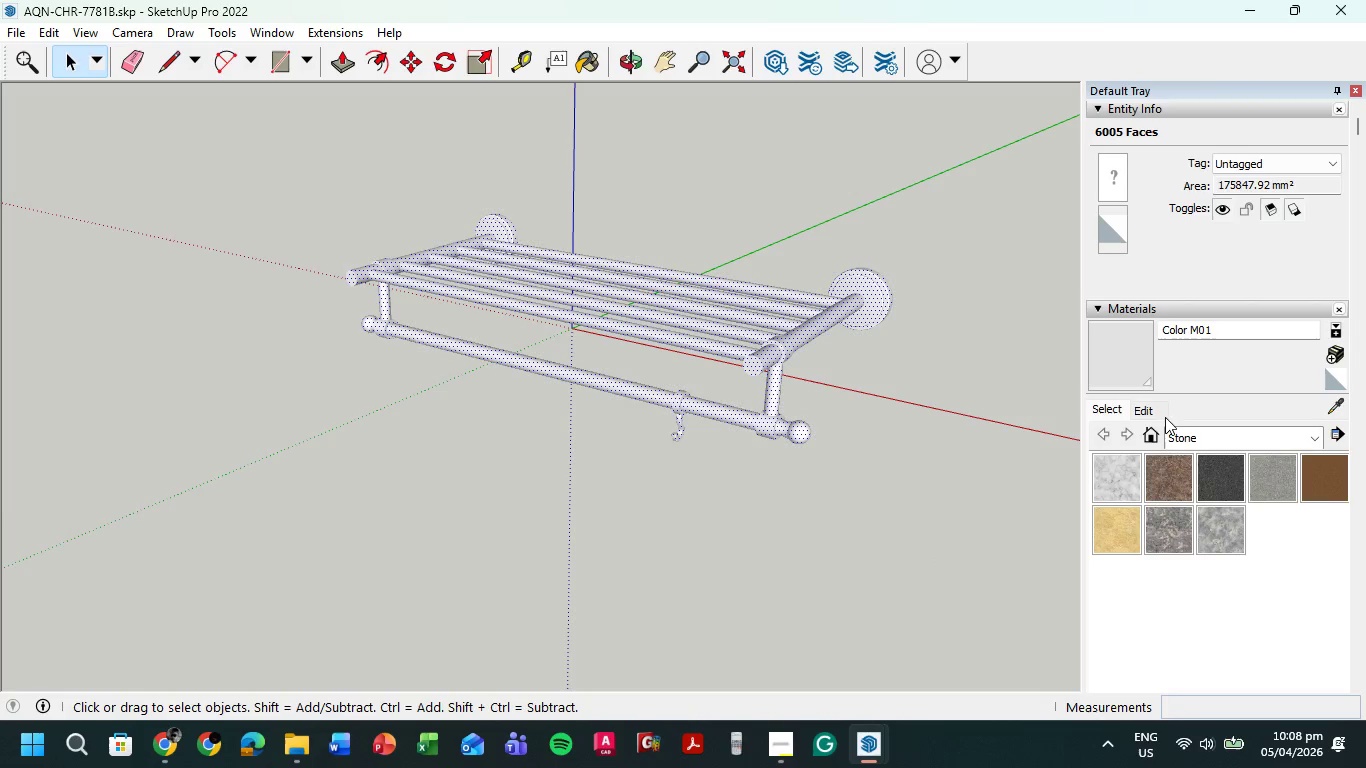 
left_click([1111, 413])
 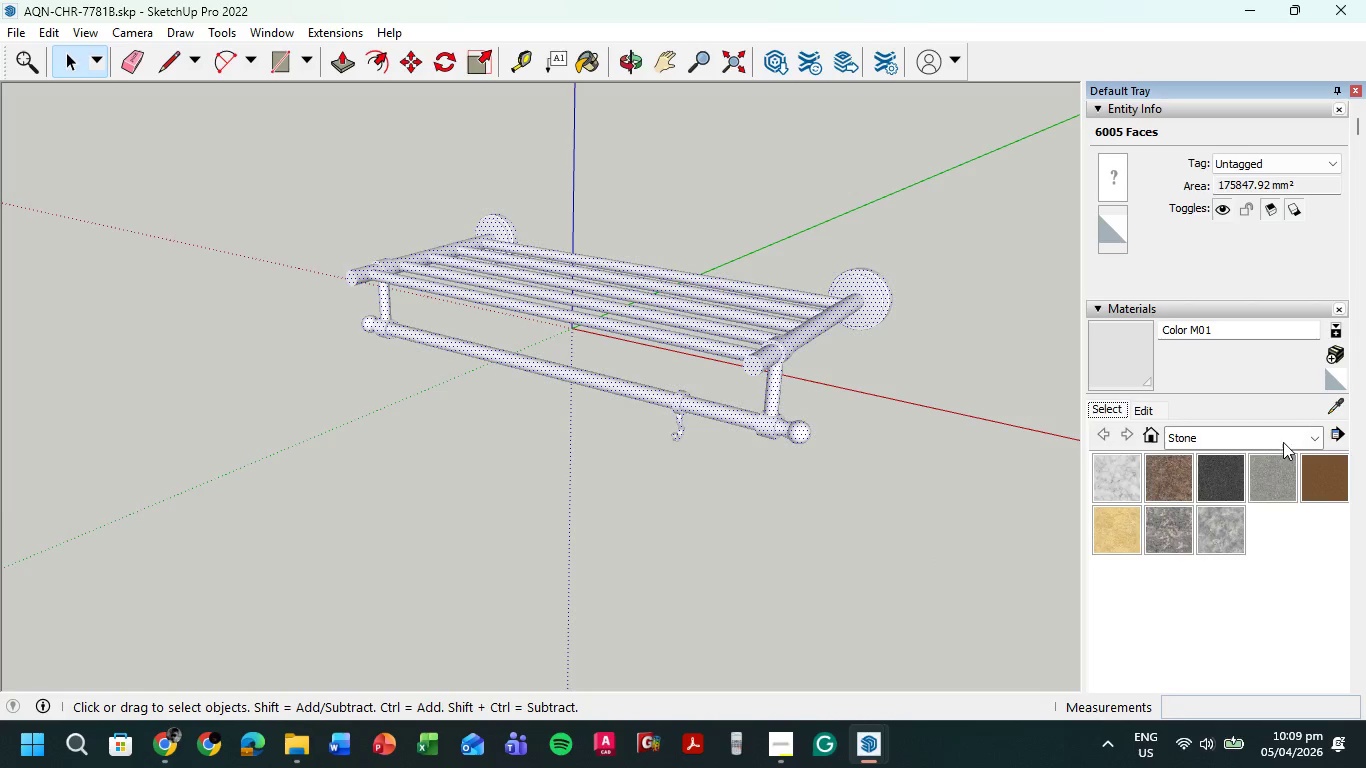 
left_click([1299, 439])
 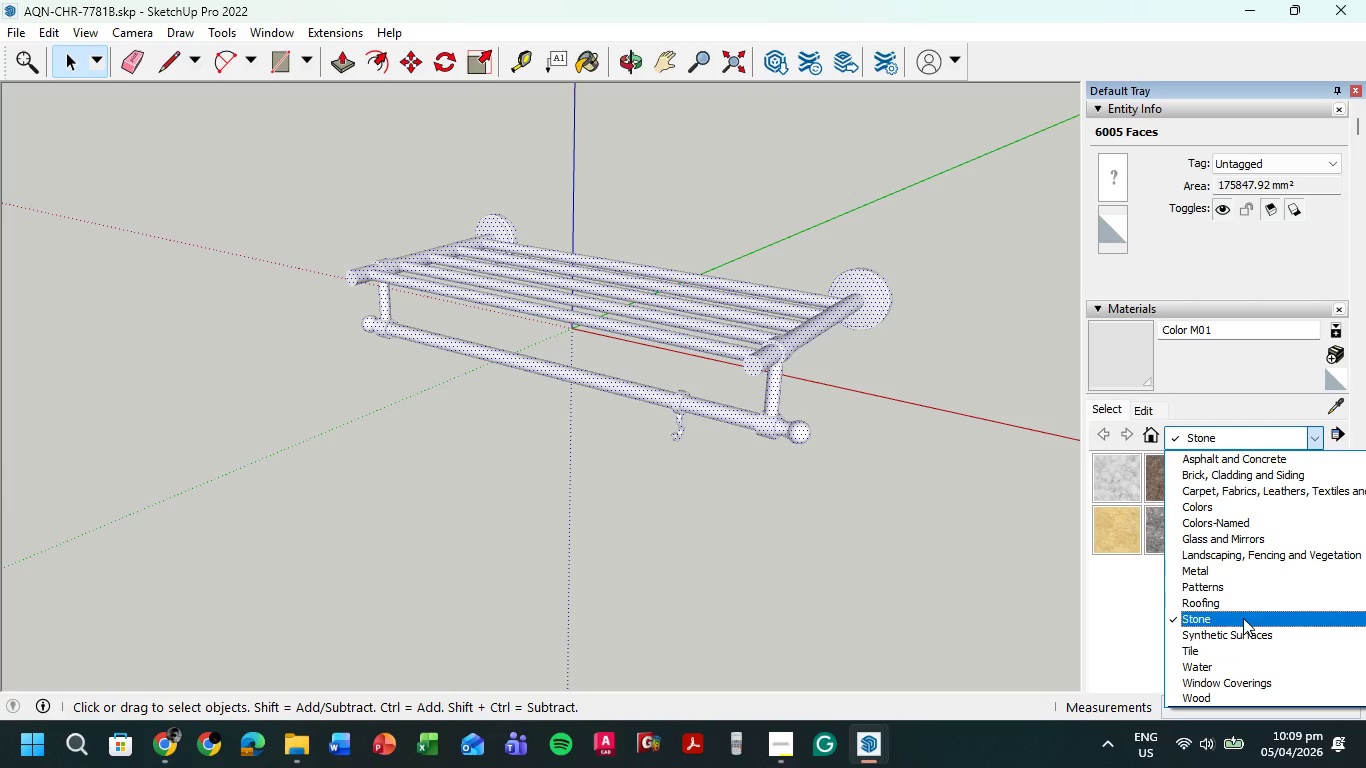 
left_click([1241, 565])
 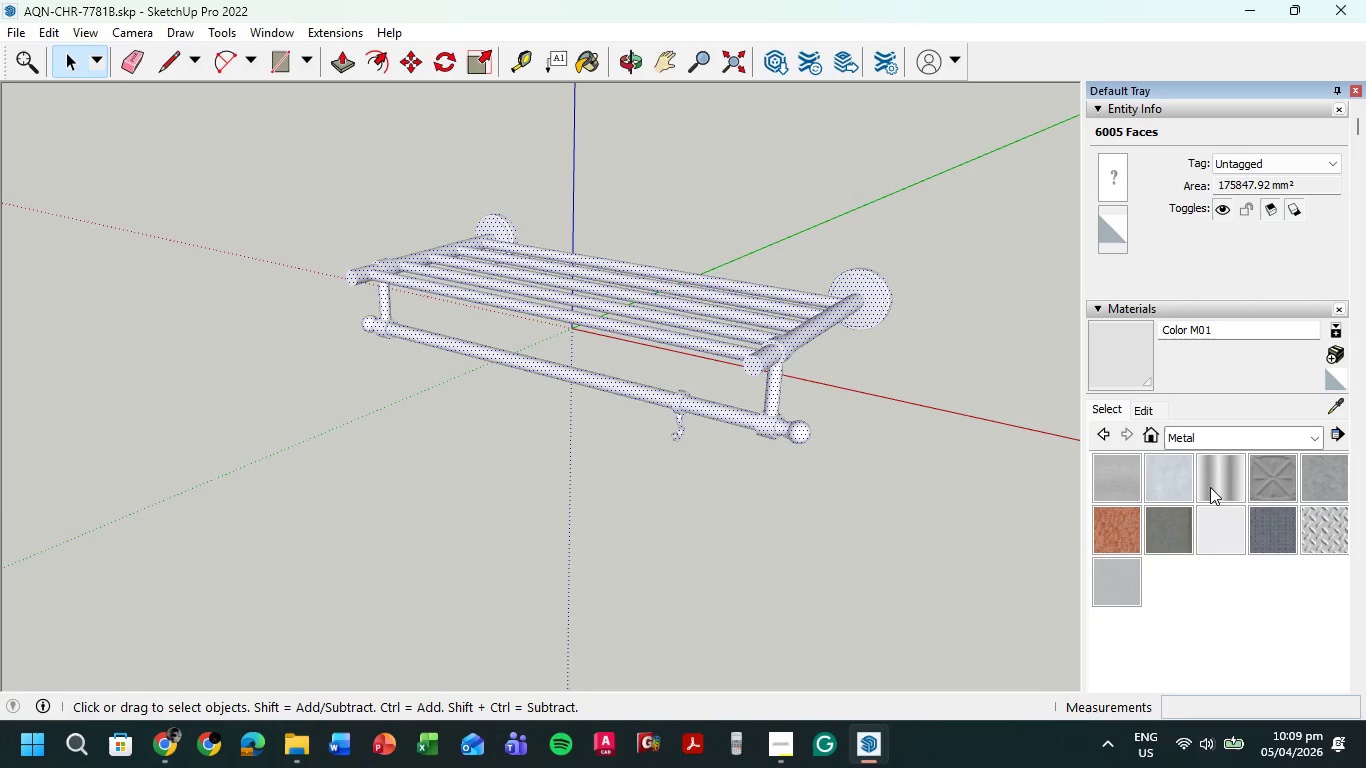 
left_click([1212, 473])
 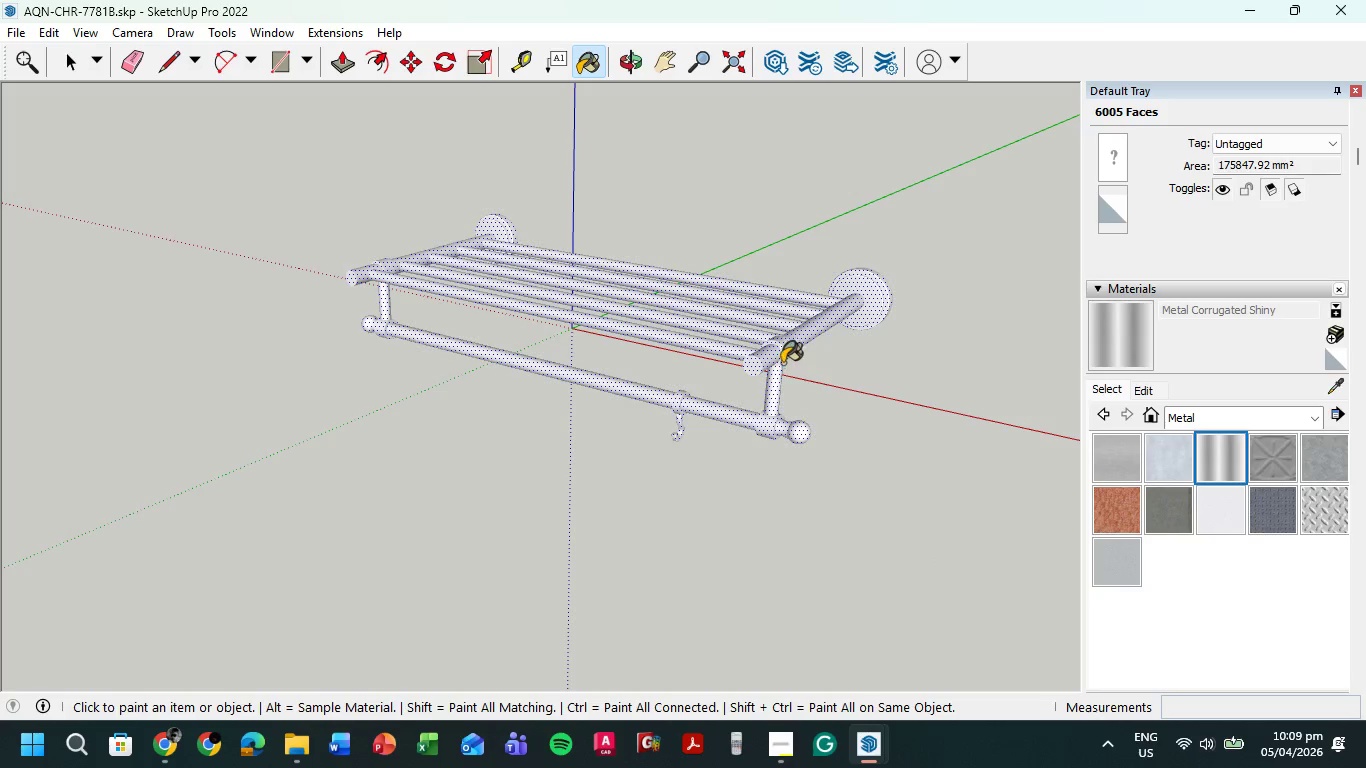 
left_click([782, 347])
 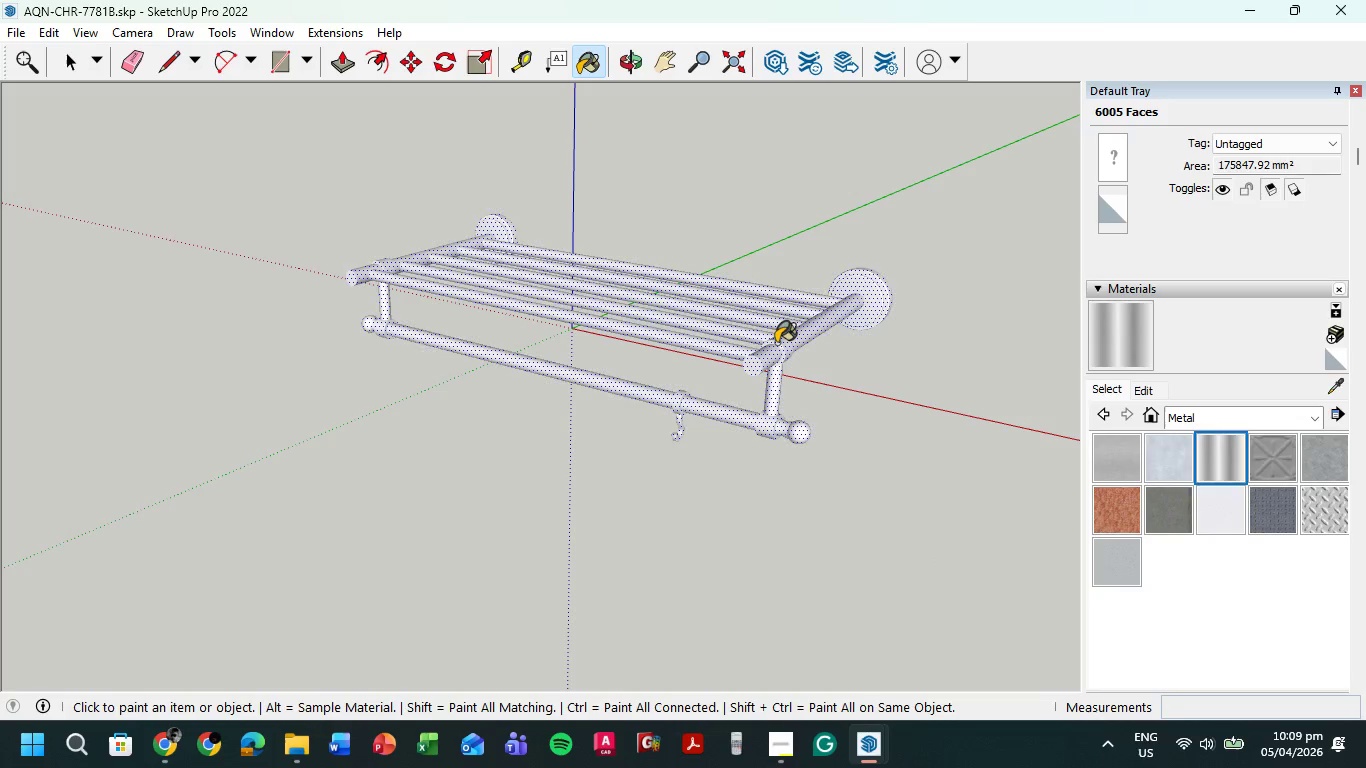 
left_click([776, 343])
 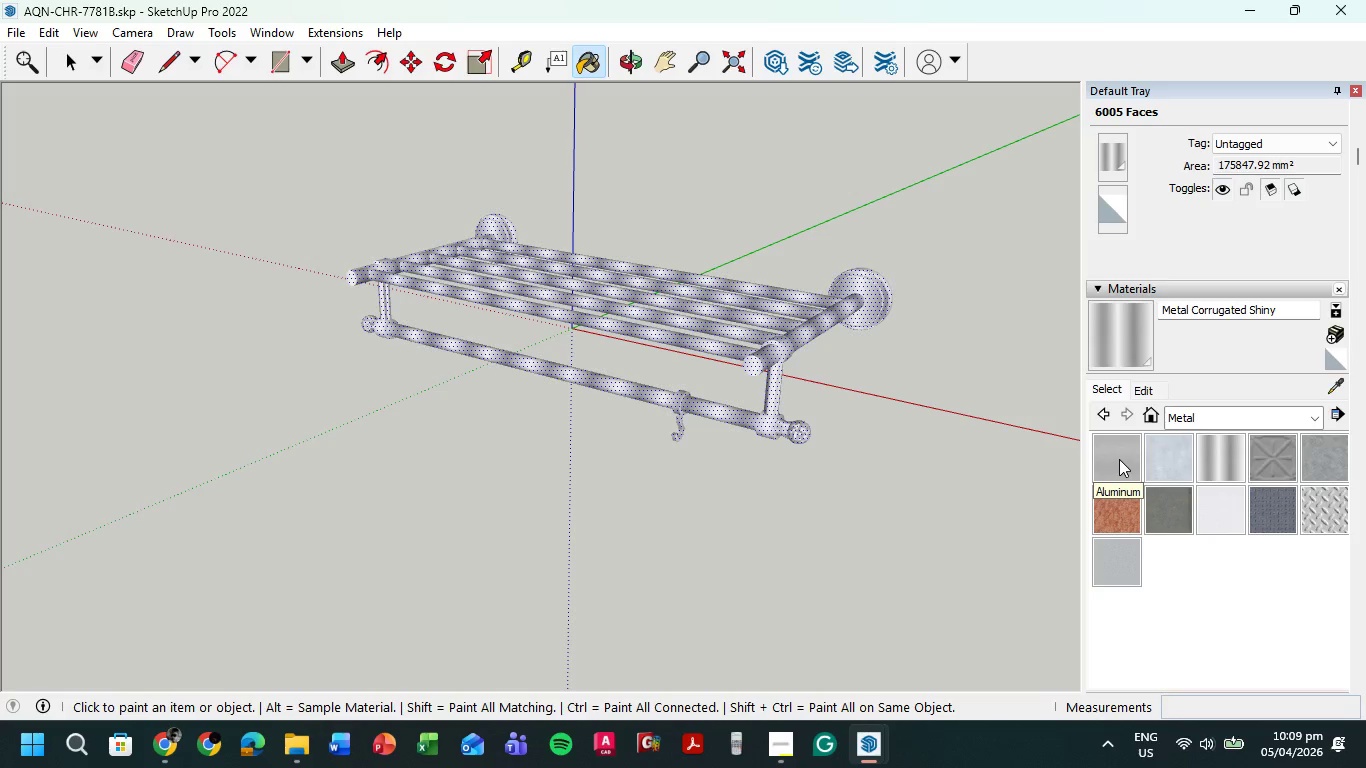 
wait(5.14)
 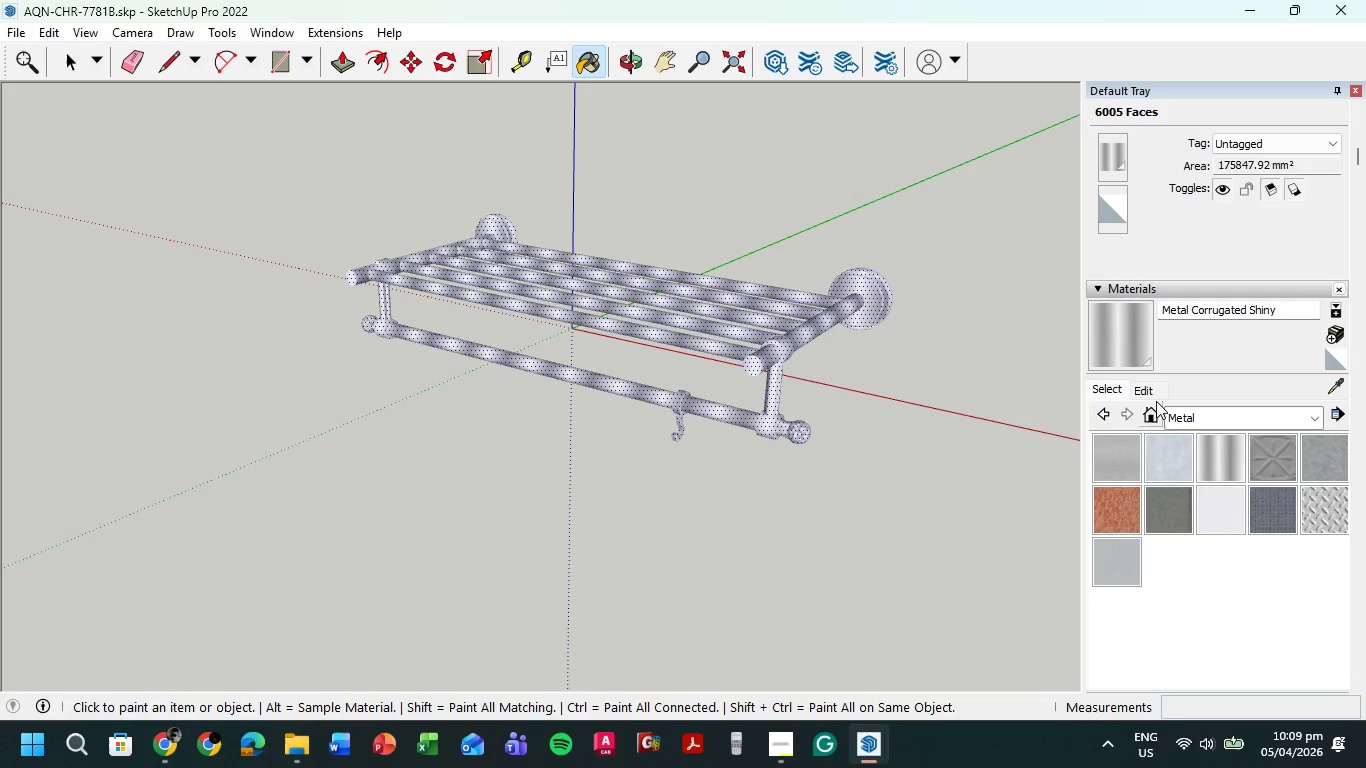 
left_click([1124, 564])
 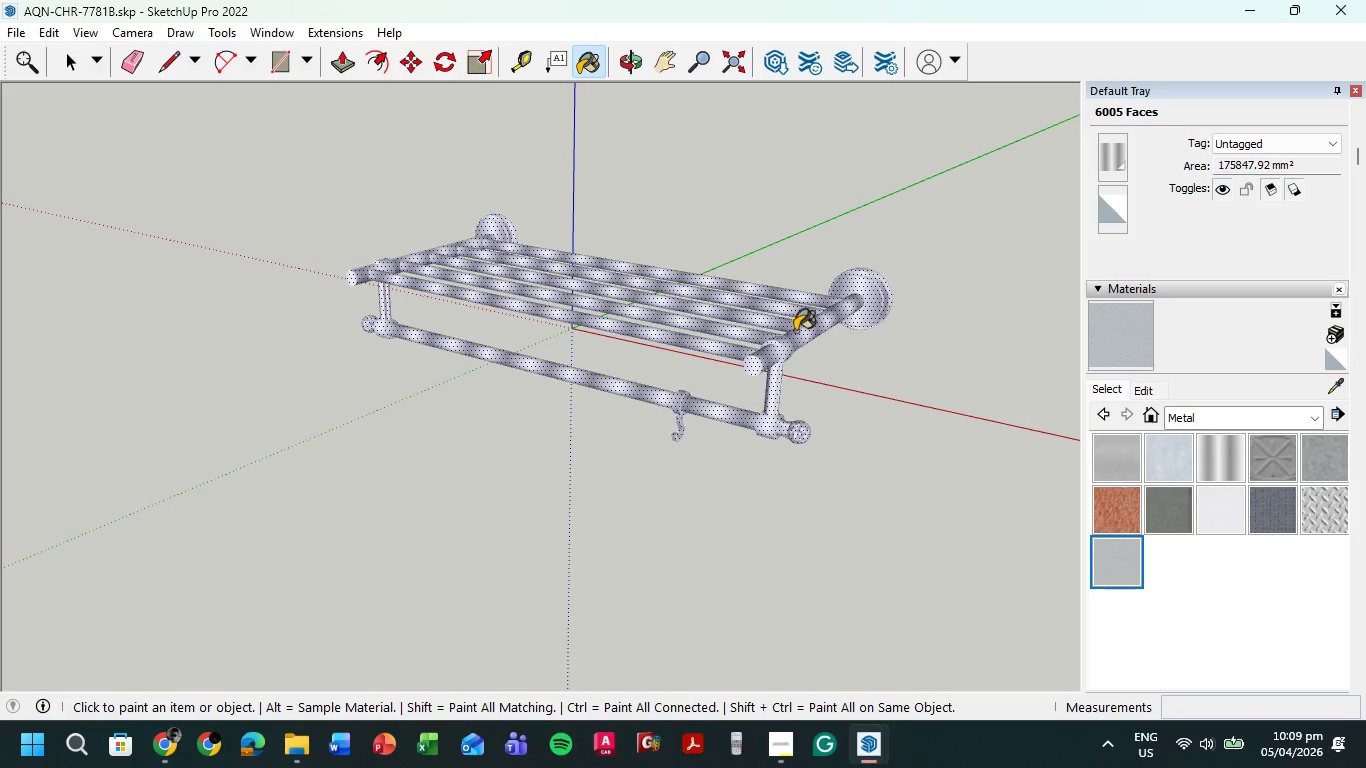 
double_click([795, 331])
 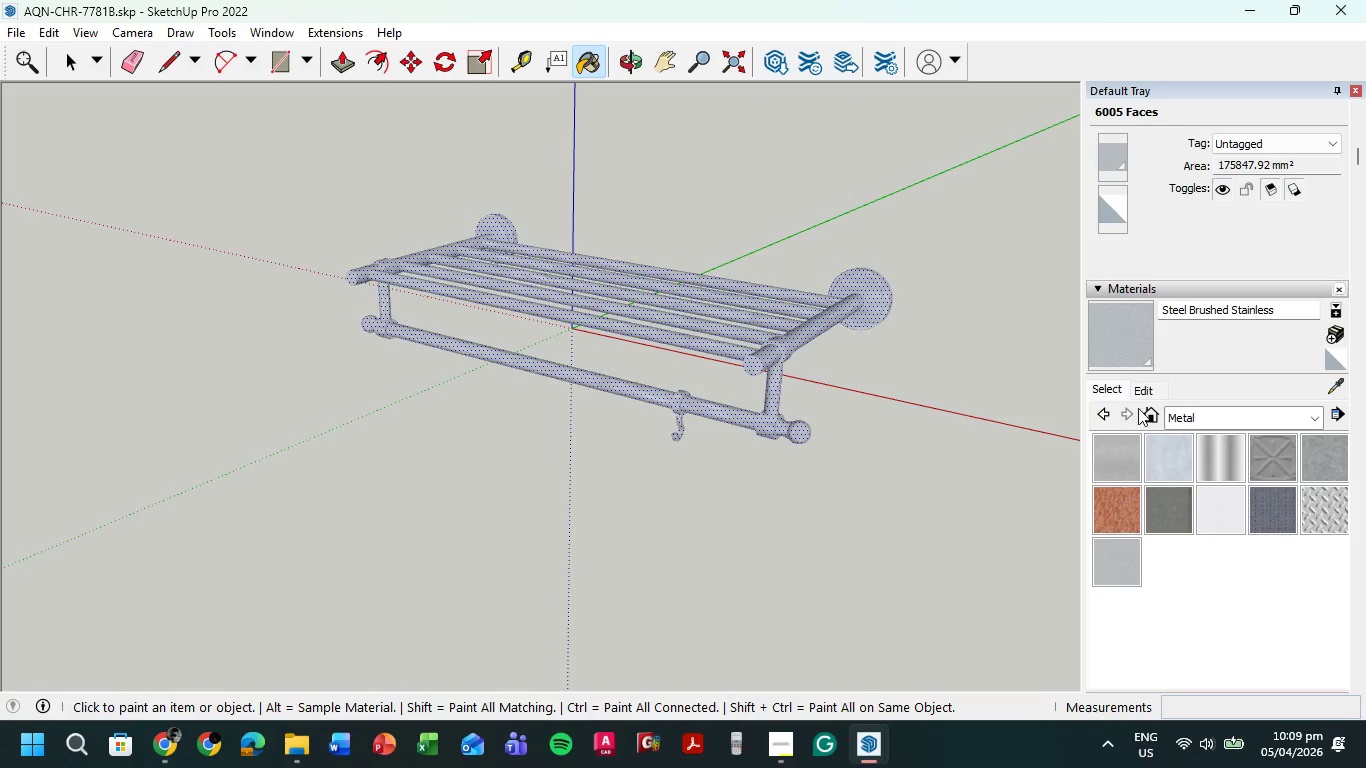 
left_click([1140, 389])
 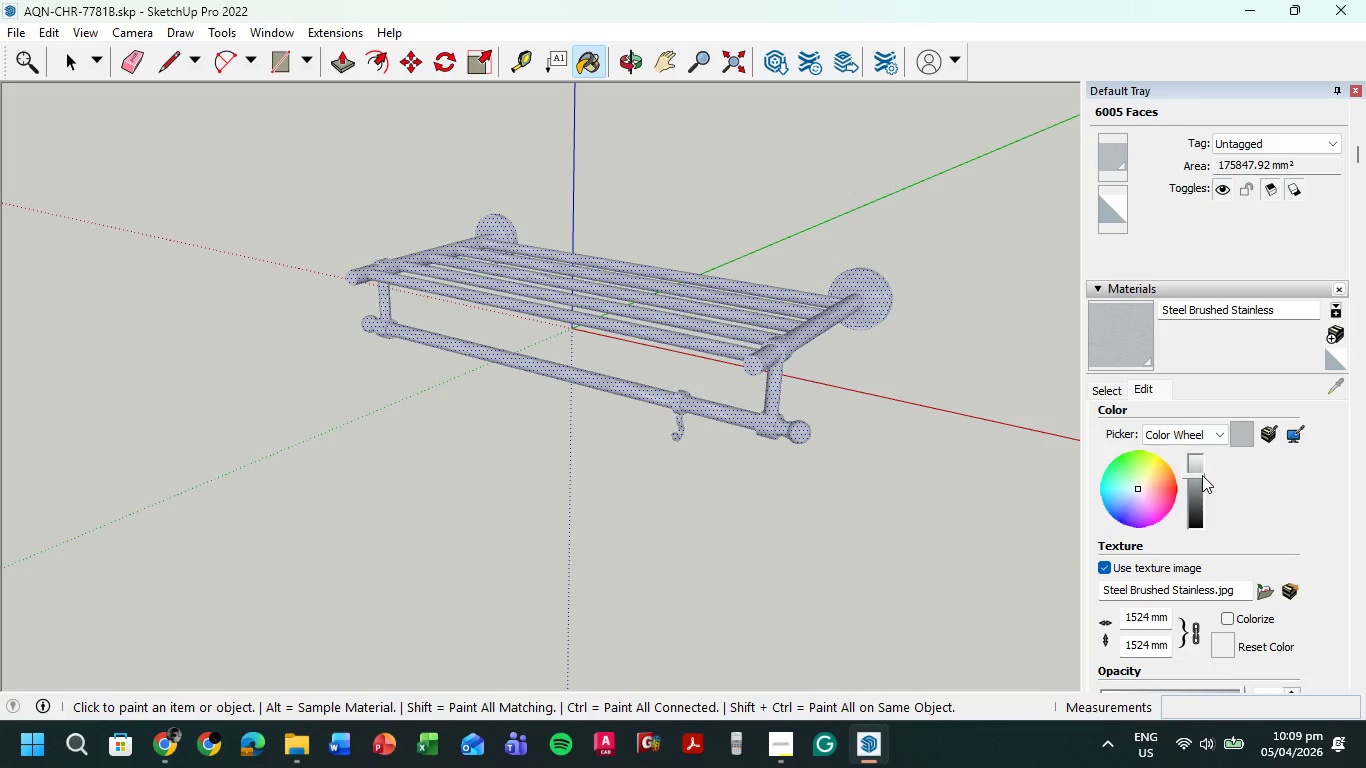 
left_click_drag(start_coordinate=[1201, 474], to_coordinate=[1210, 479])
 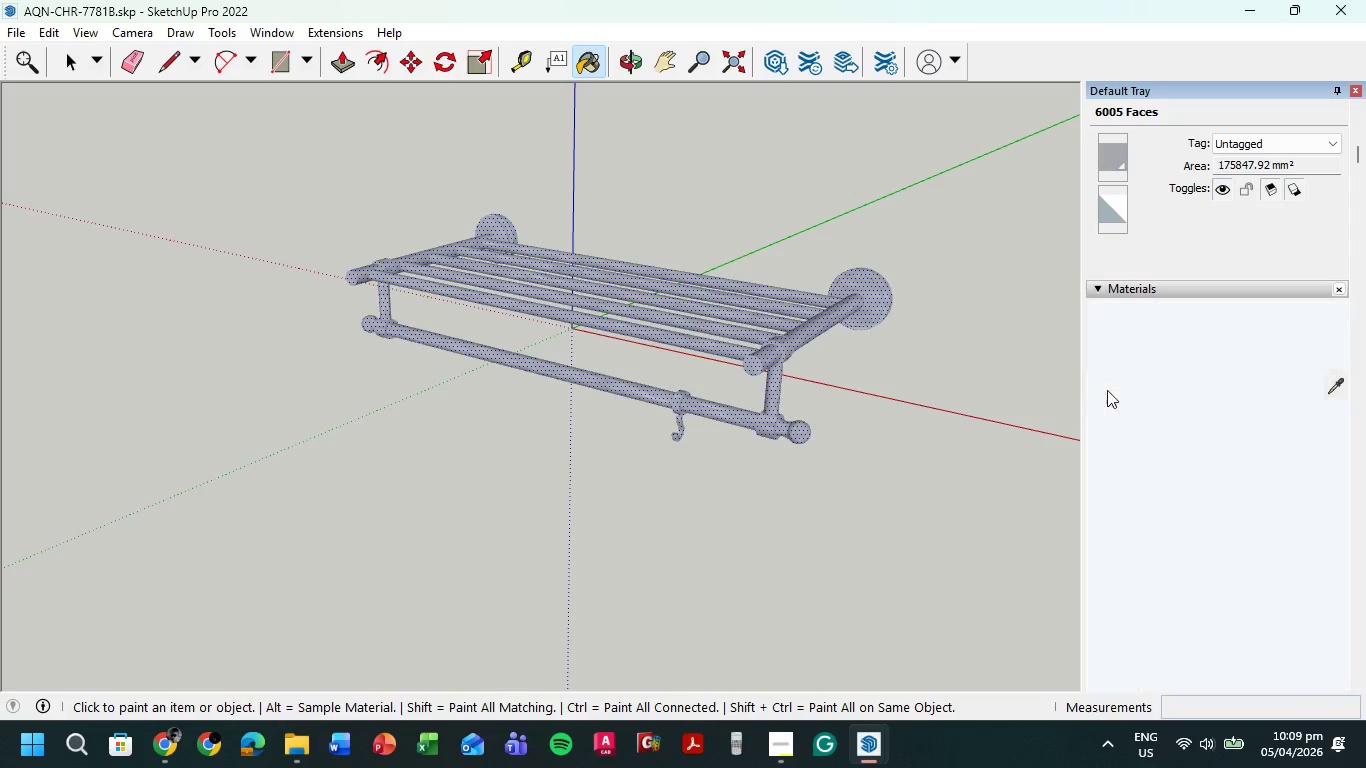 
left_click([1107, 390])
 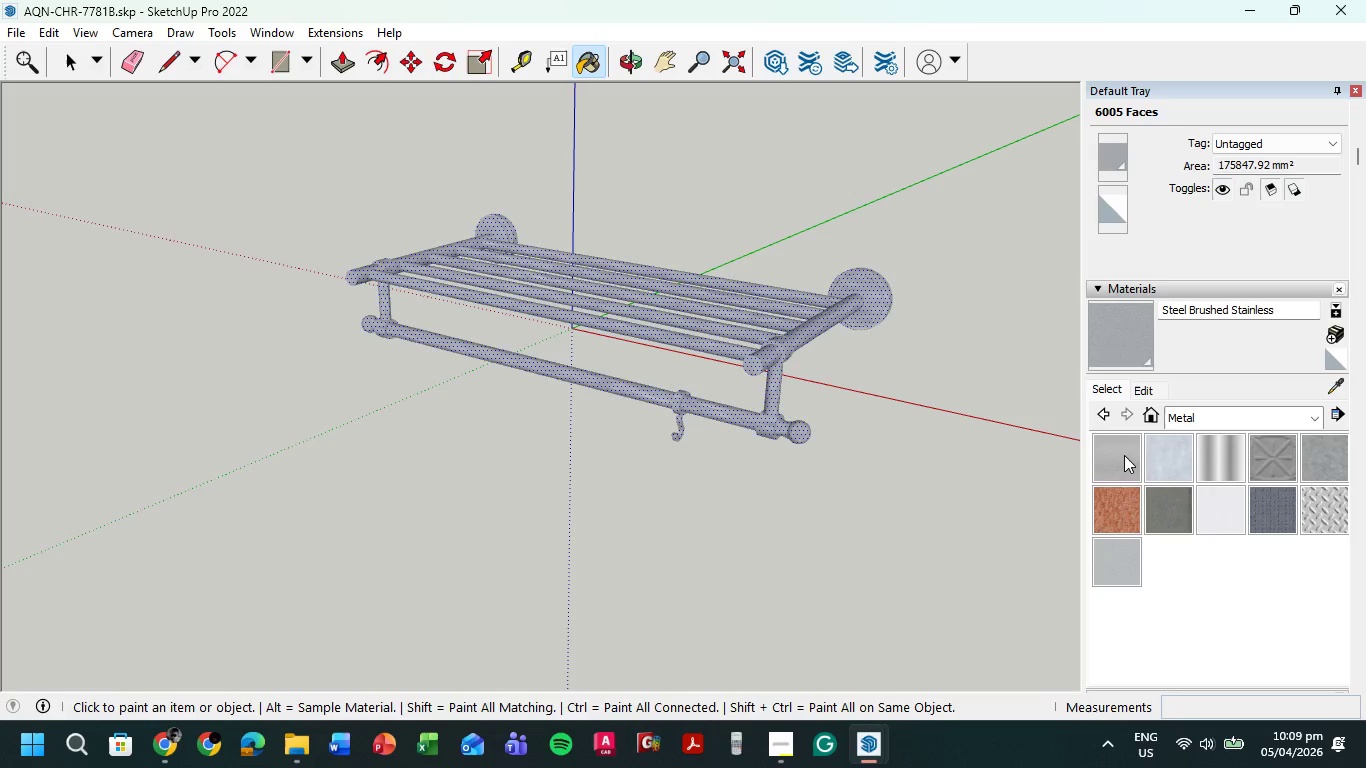 
left_click([1123, 455])
 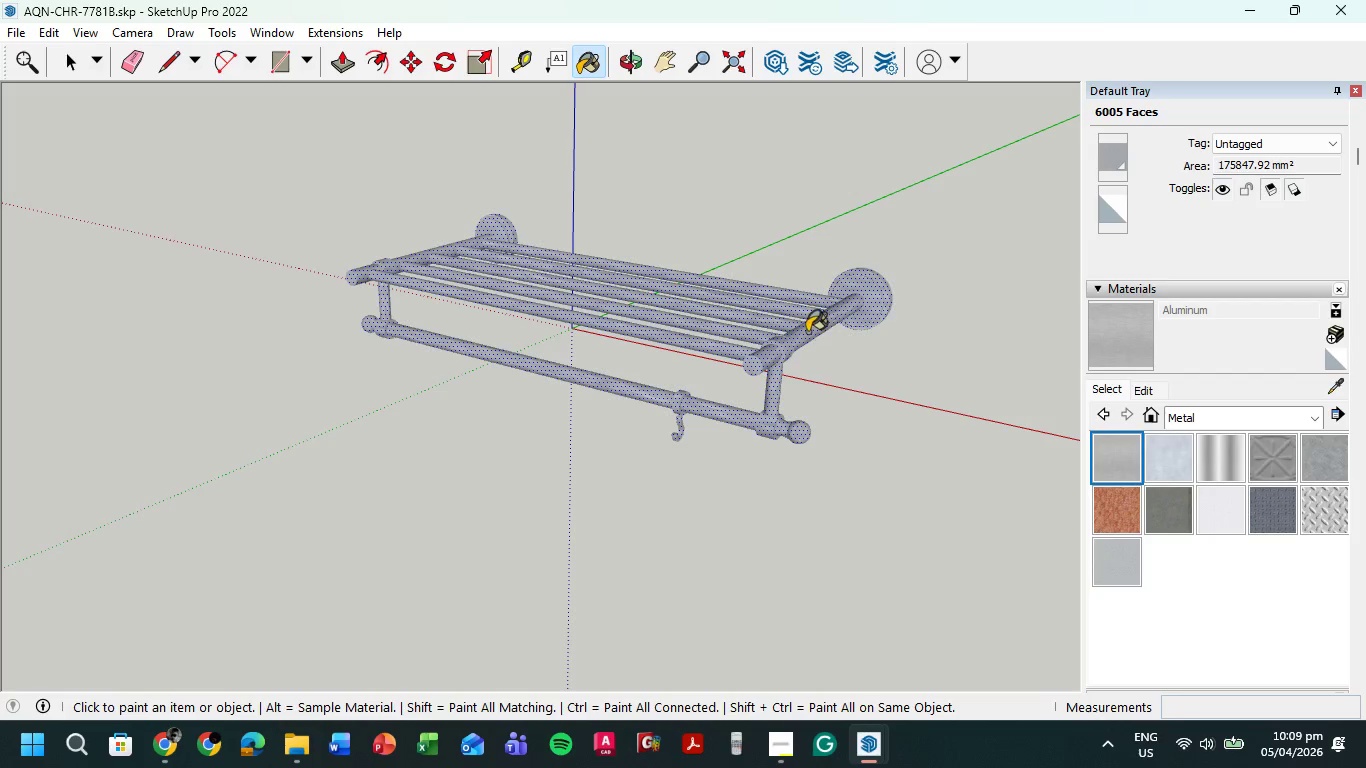 
left_click([807, 332])
 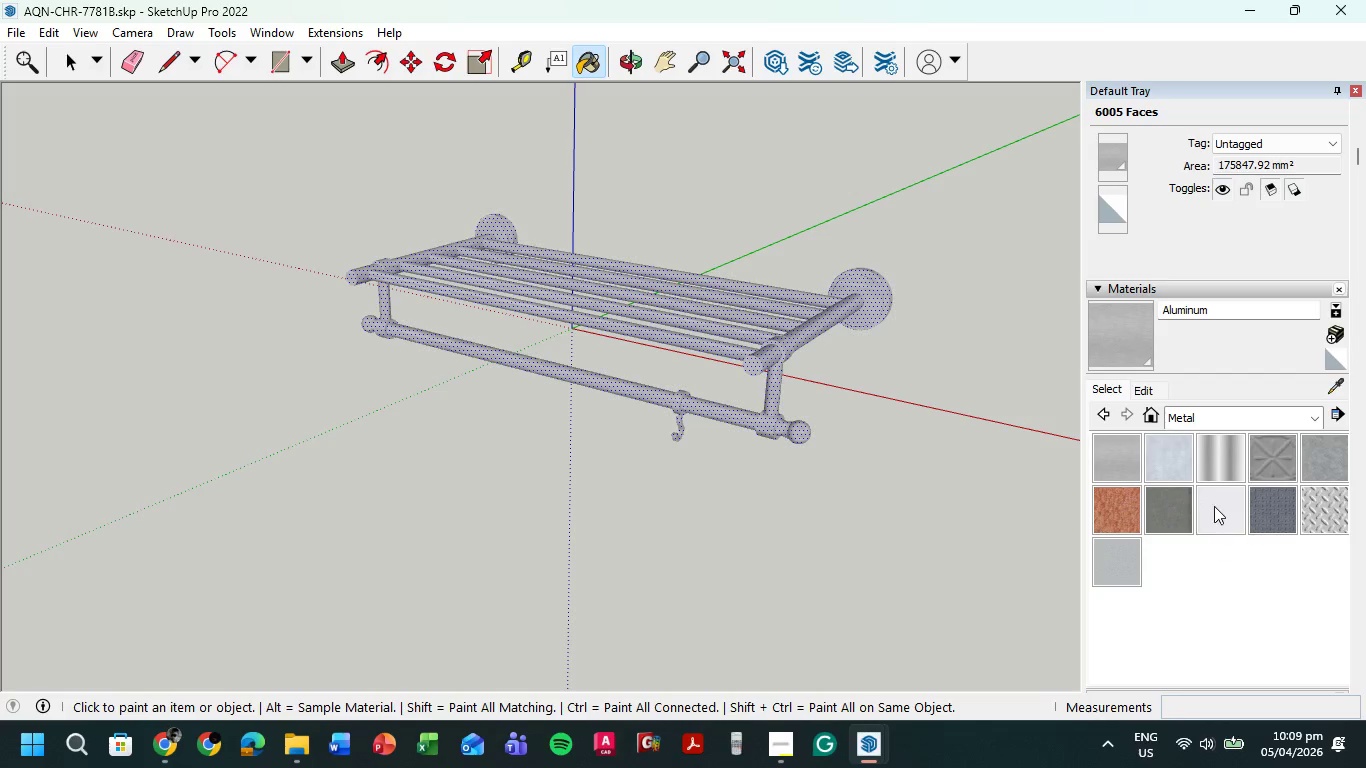 
left_click([1219, 452])
 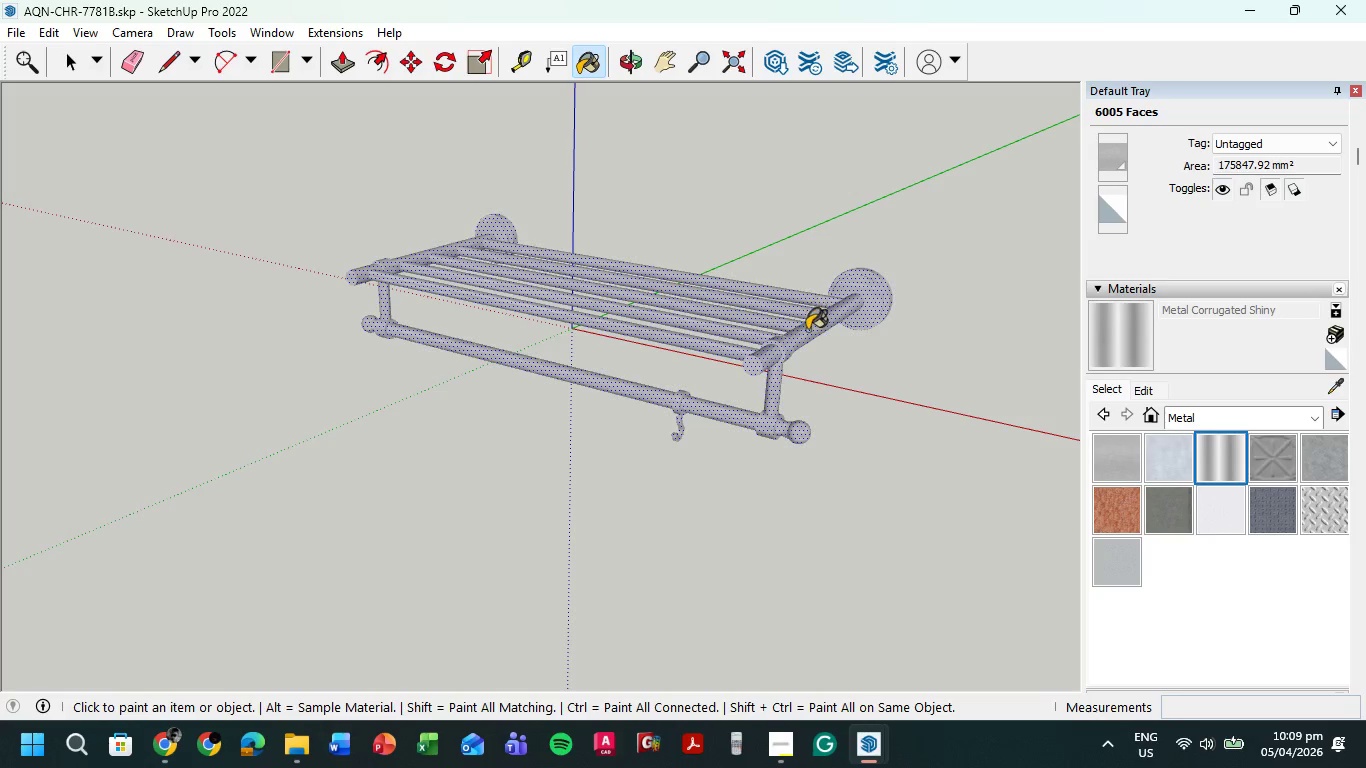 
left_click([807, 331])
 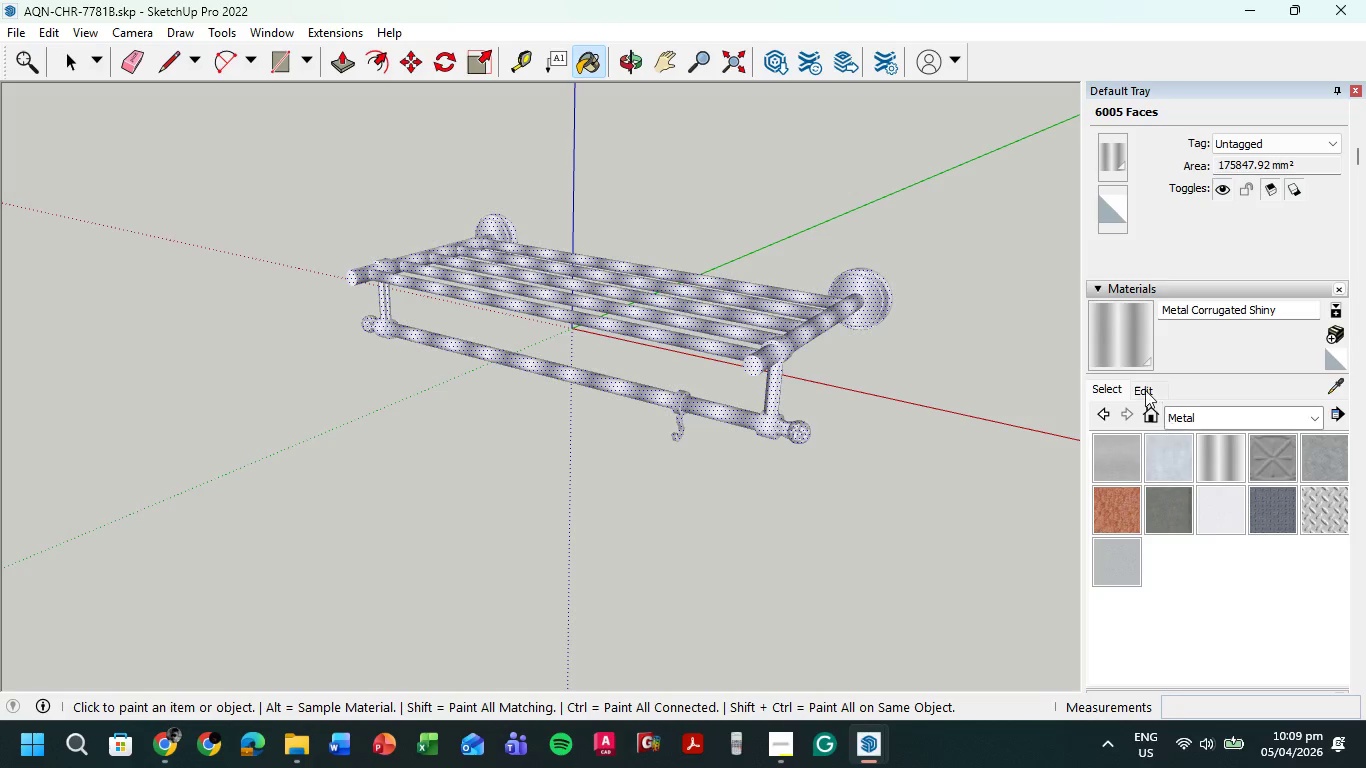 
left_click([1139, 388])
 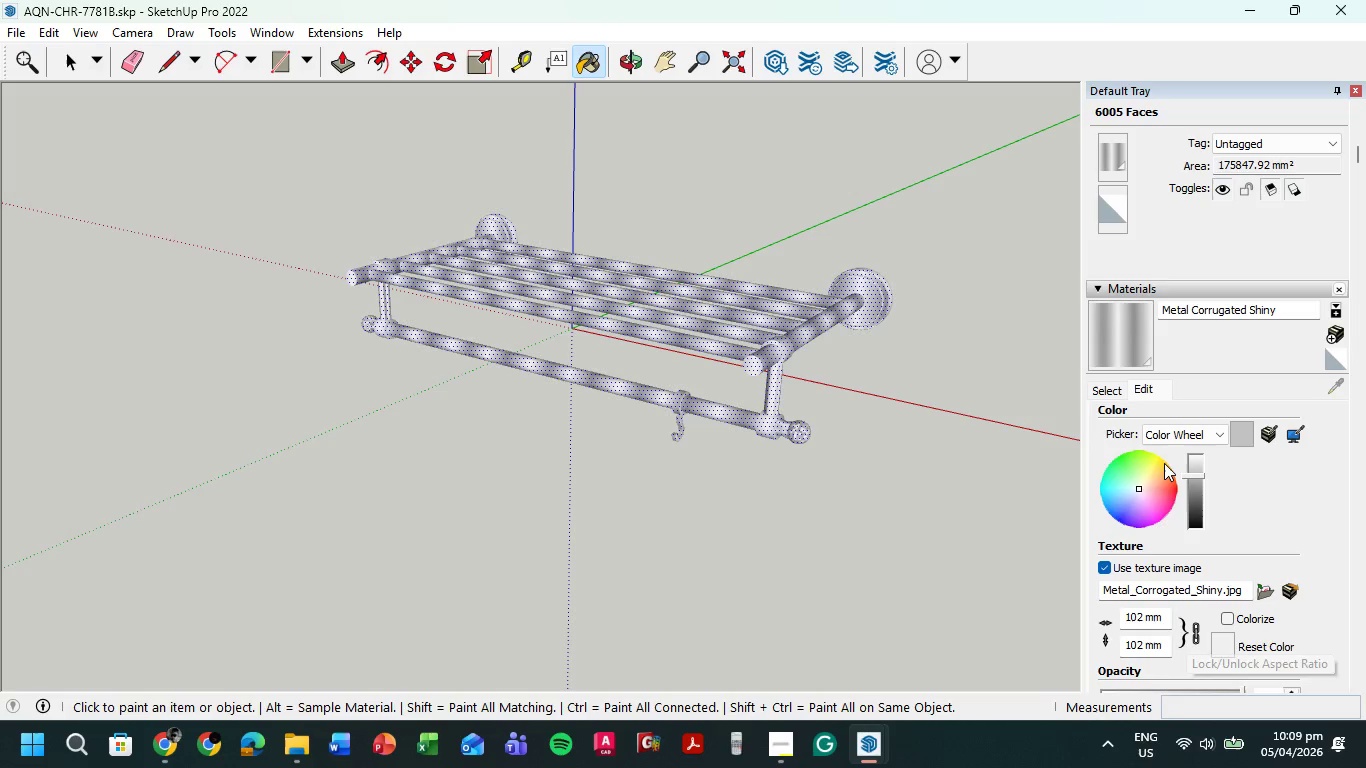 
left_click_drag(start_coordinate=[1188, 477], to_coordinate=[1192, 485])
 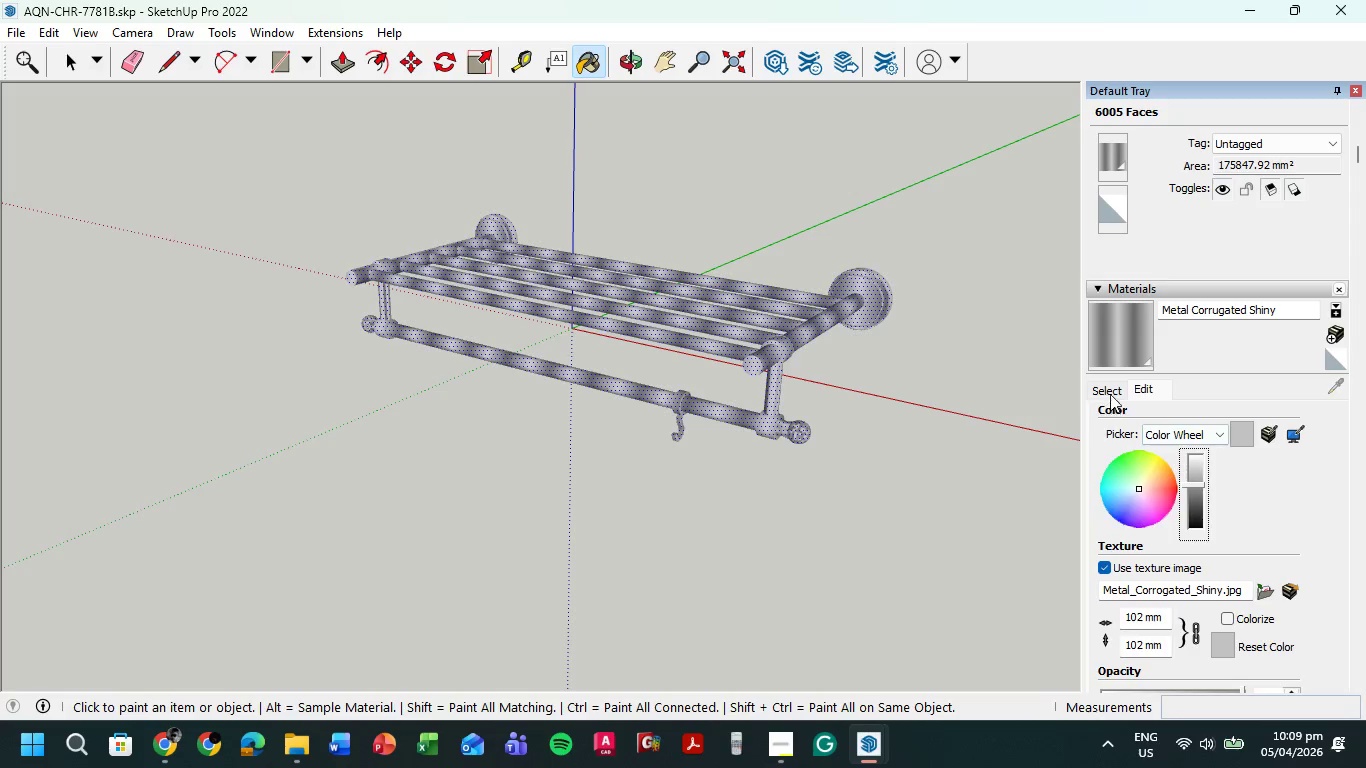 
left_click([1109, 393])
 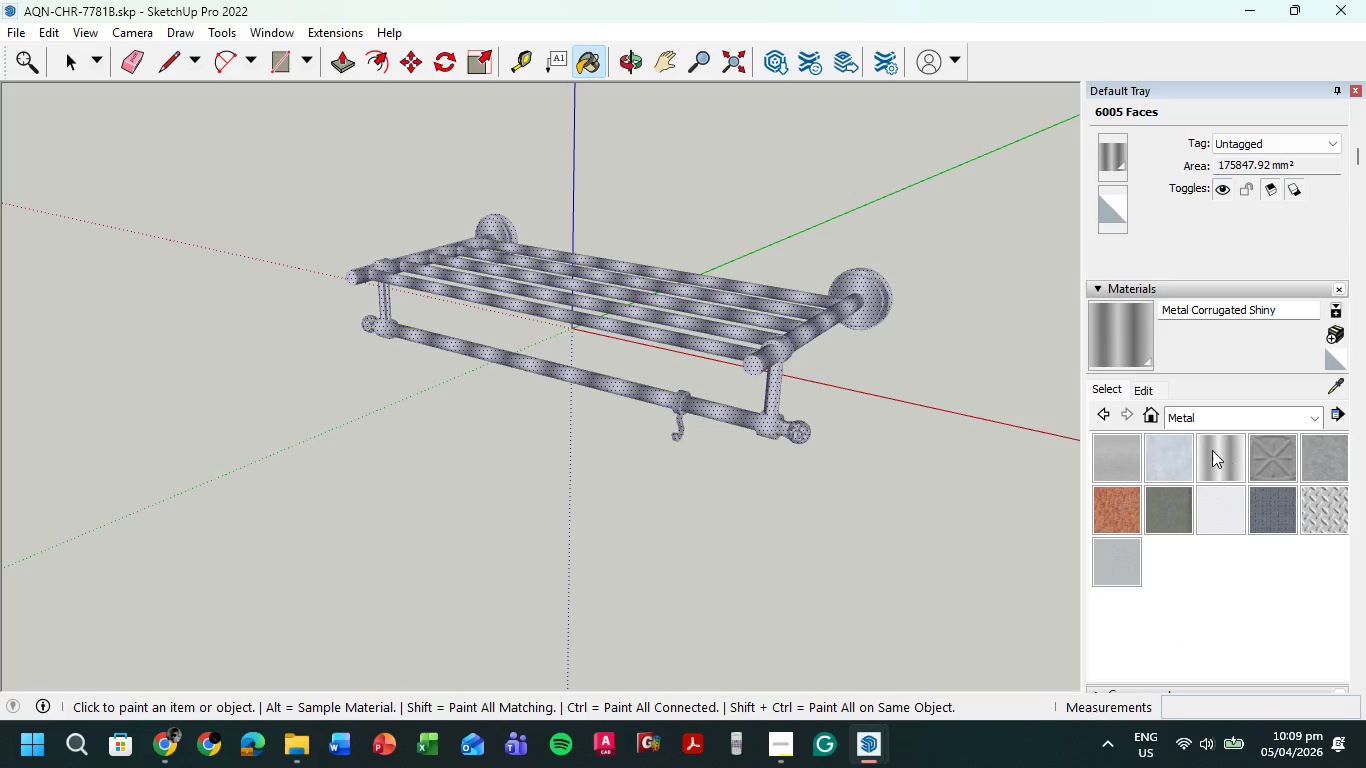 
left_click([1178, 465])
 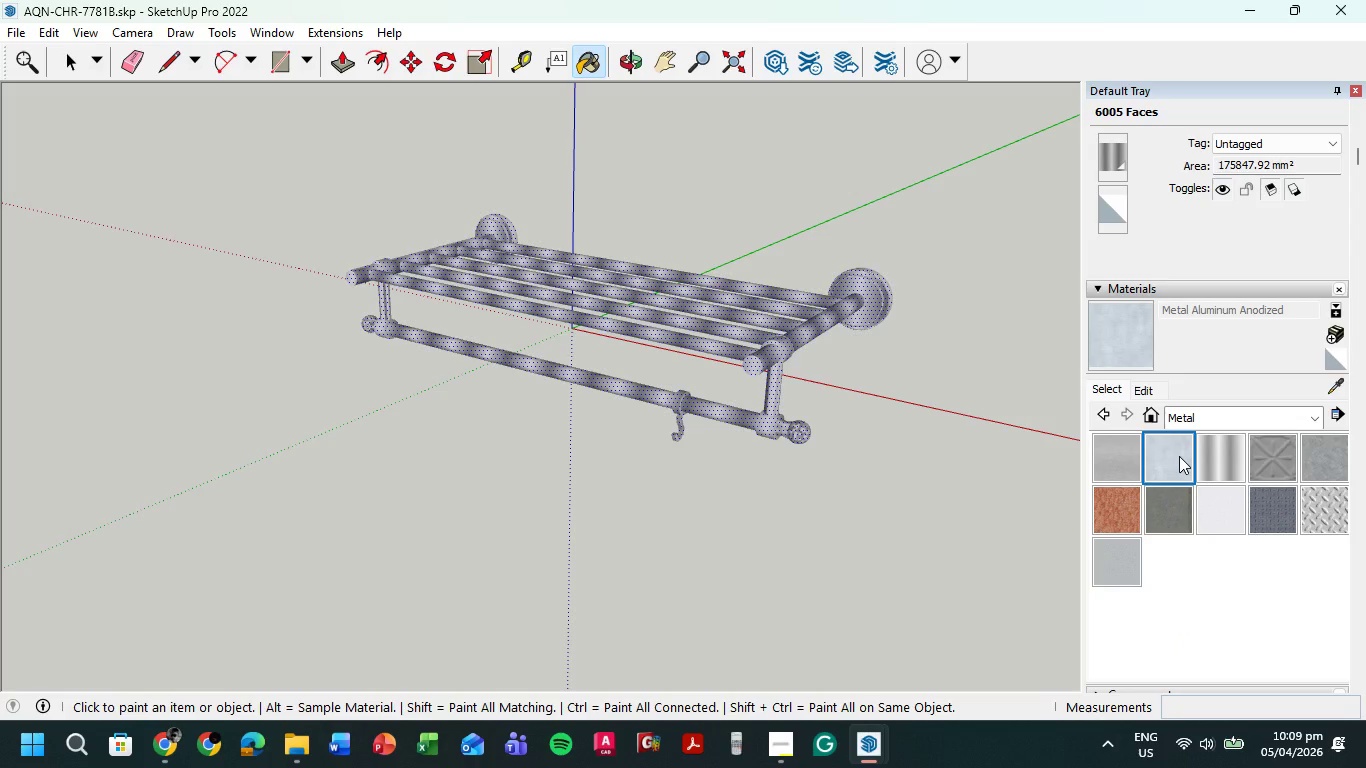 
left_click([1179, 456])
 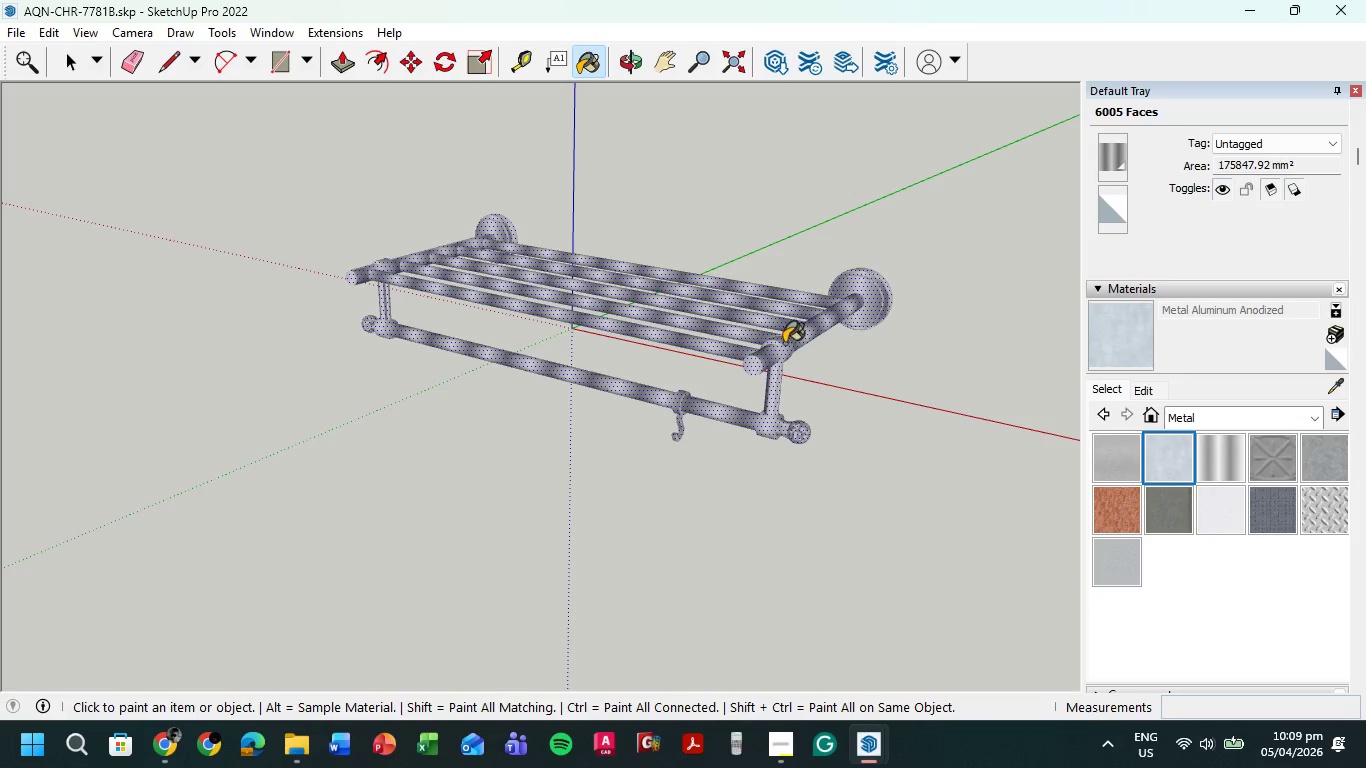 
left_click([784, 343])
 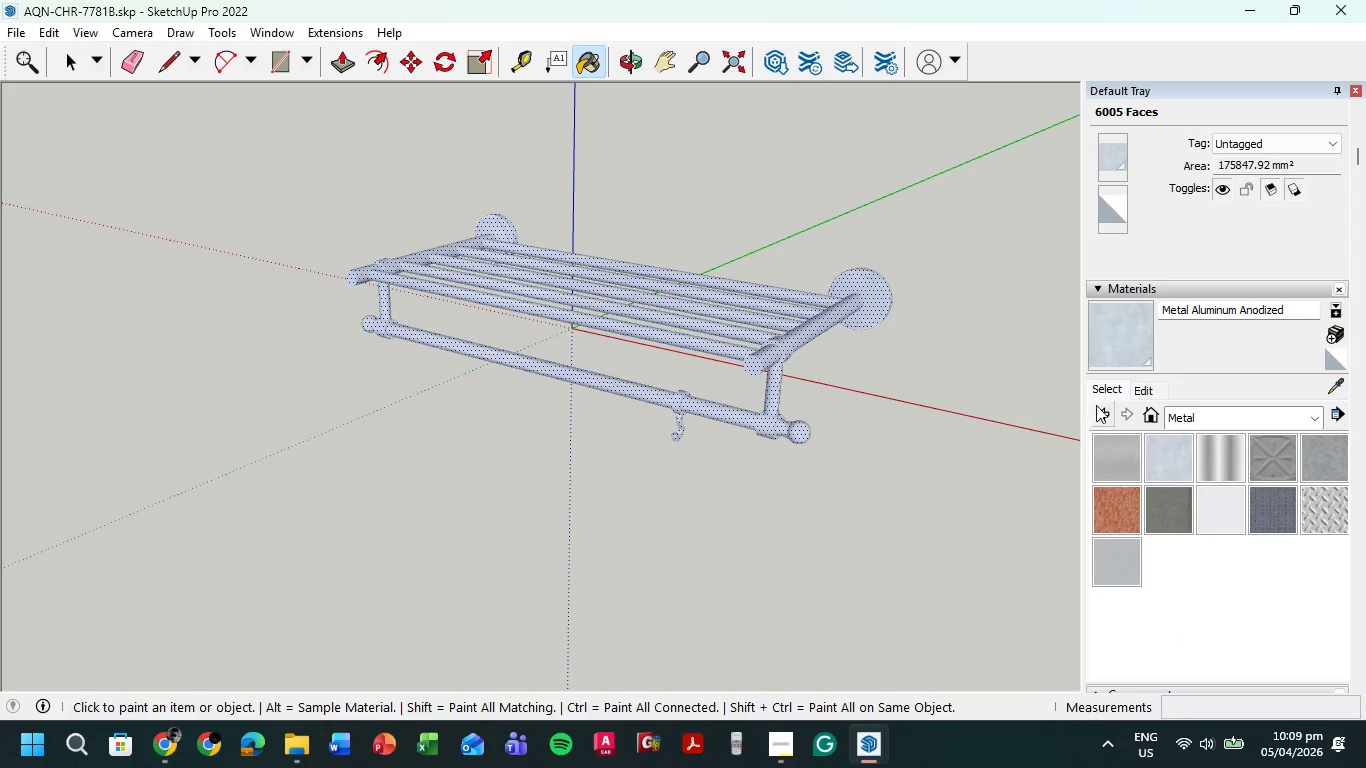 
left_click([1117, 455])
 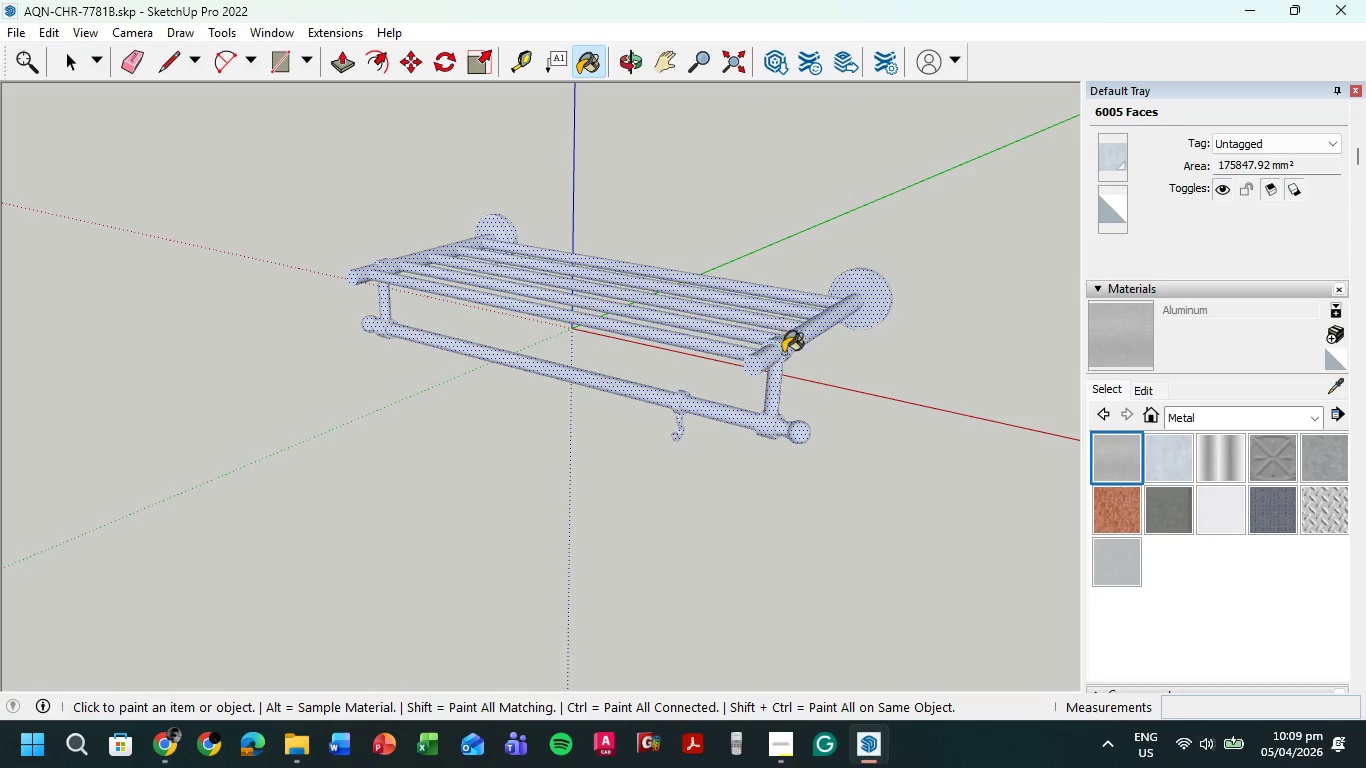 
left_click([783, 353])
 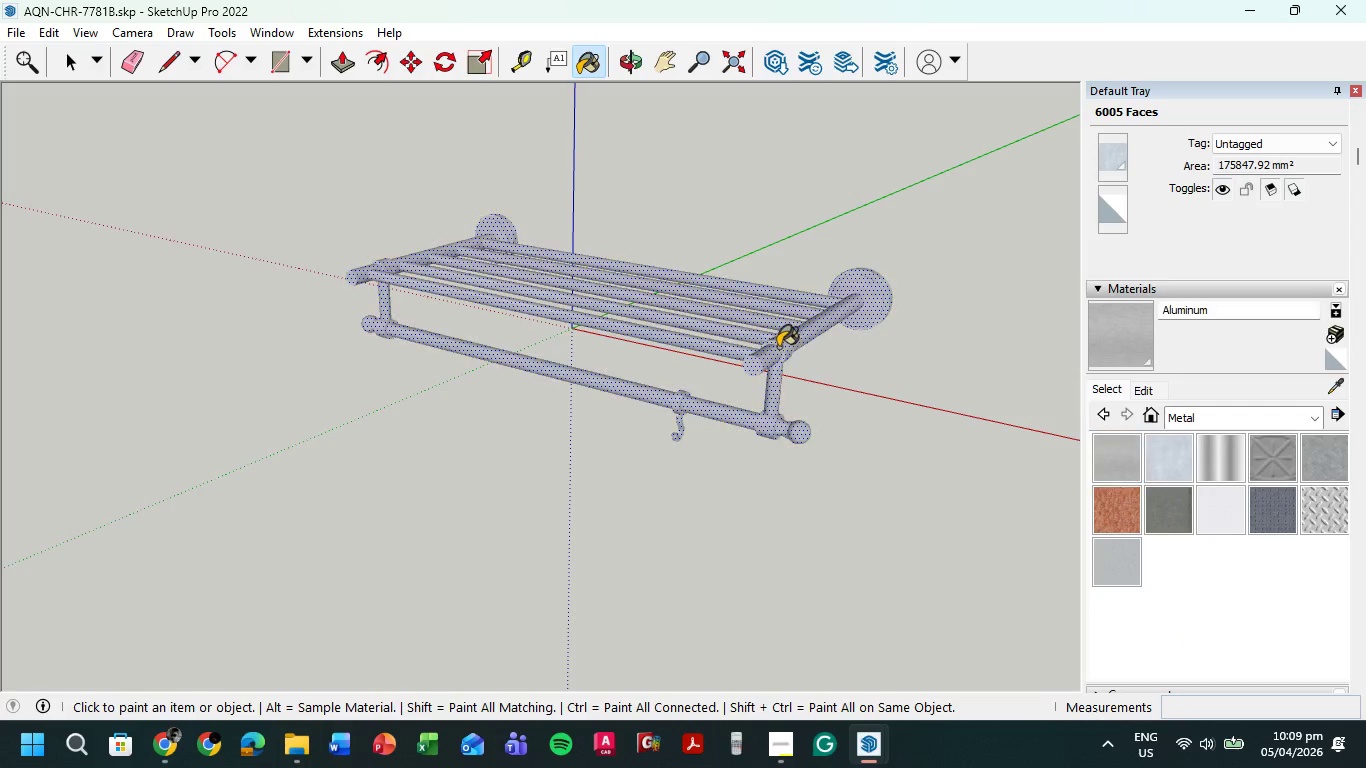 
left_click([778, 347])
 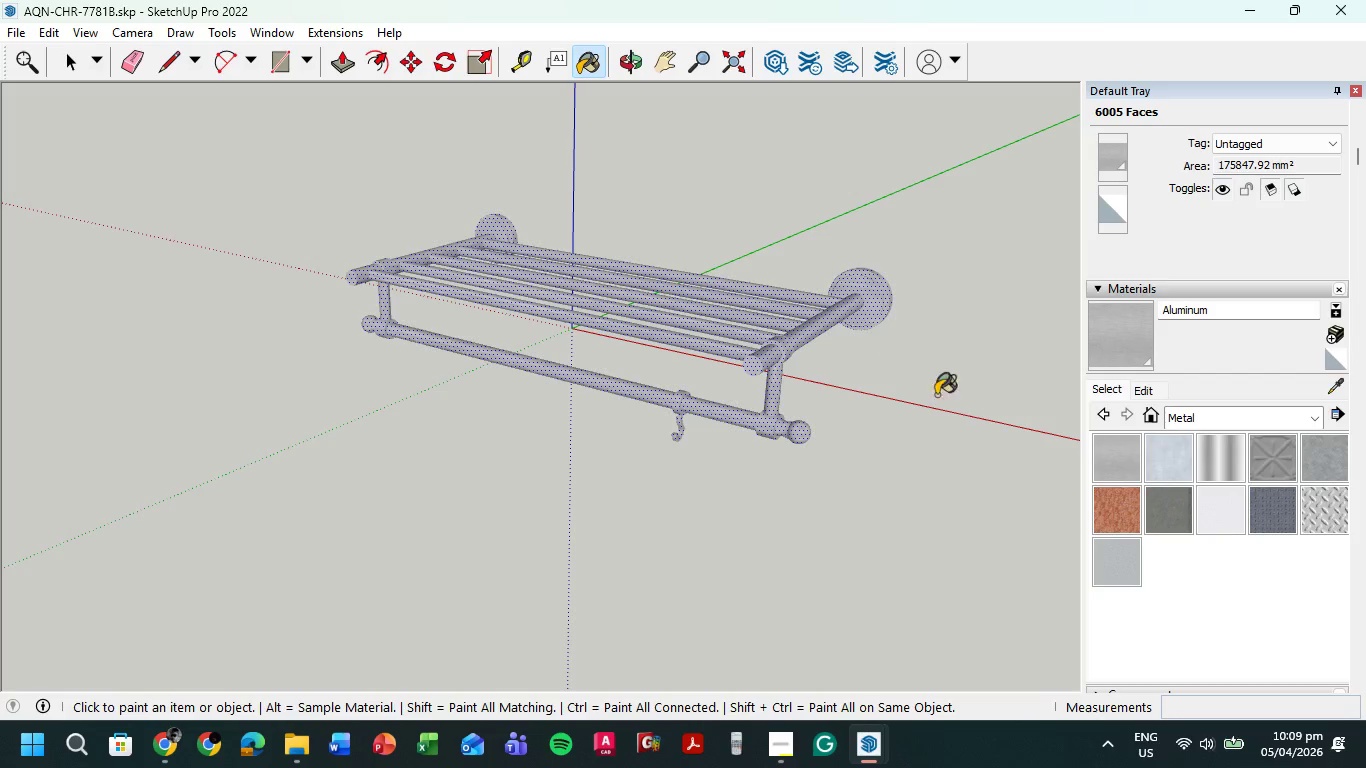 
left_click([1170, 512])
 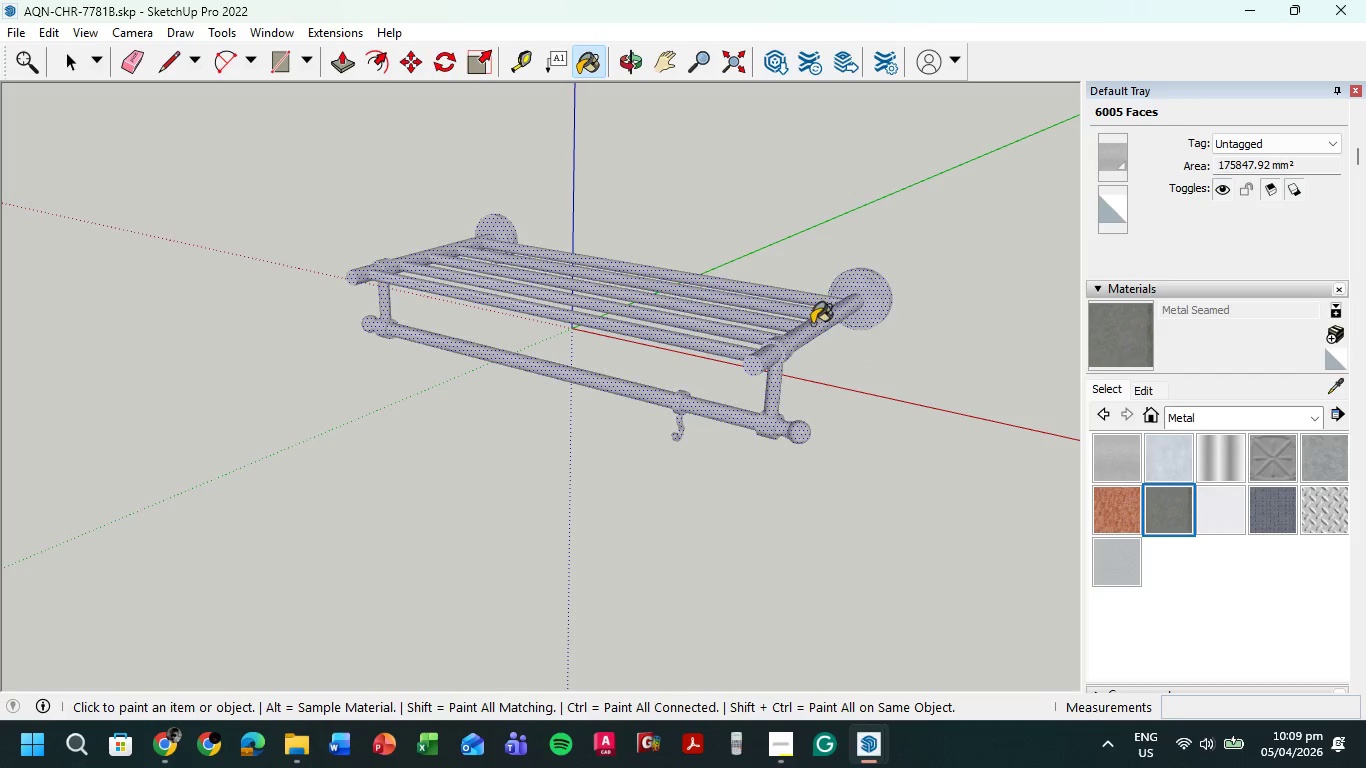 
left_click([812, 324])
 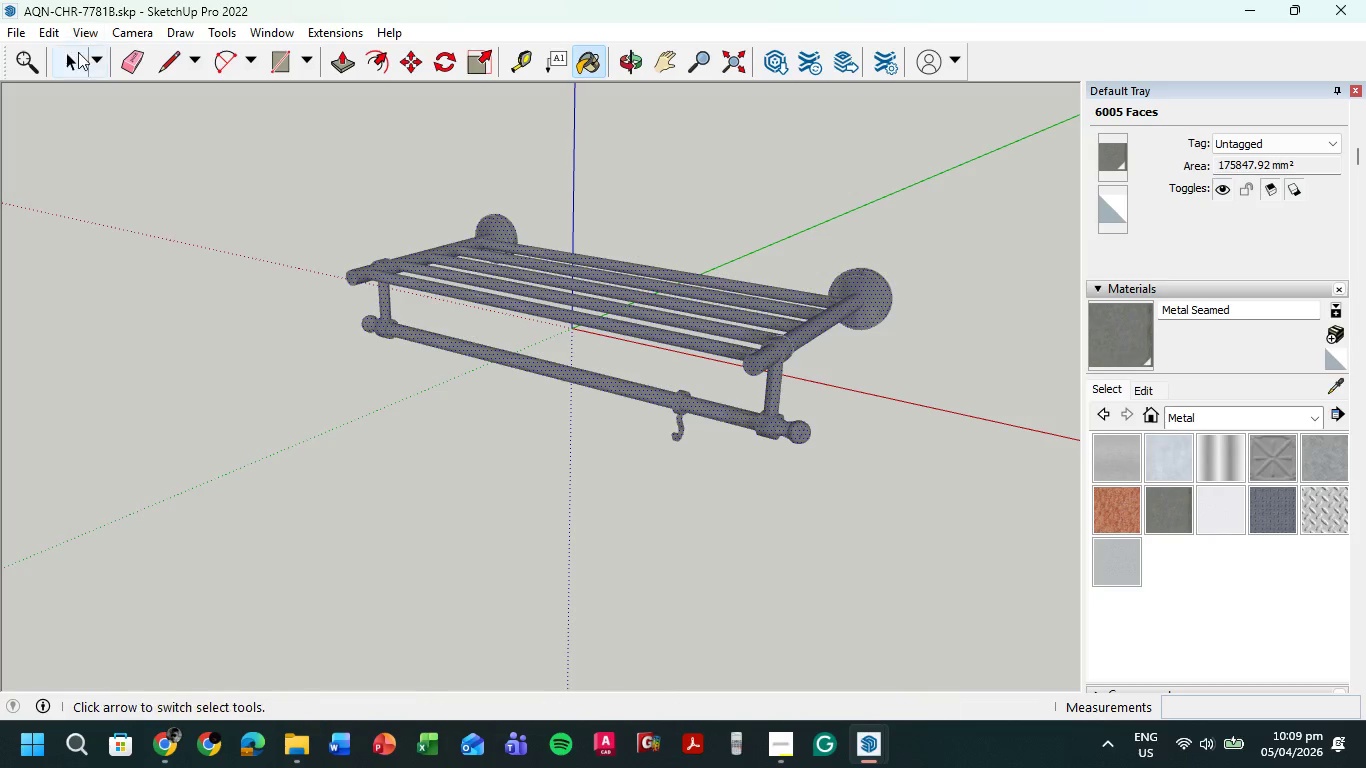 
double_click([248, 150])
 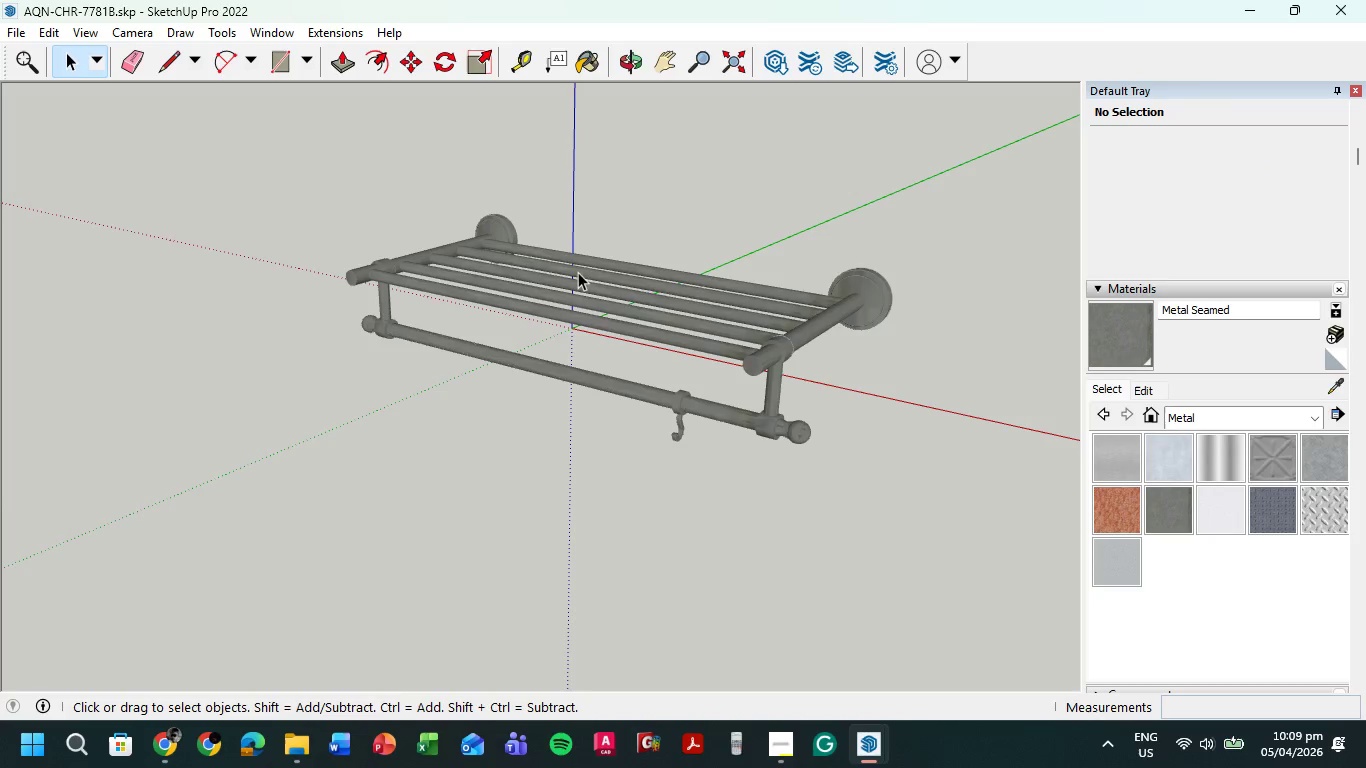 
left_click([624, 299])
 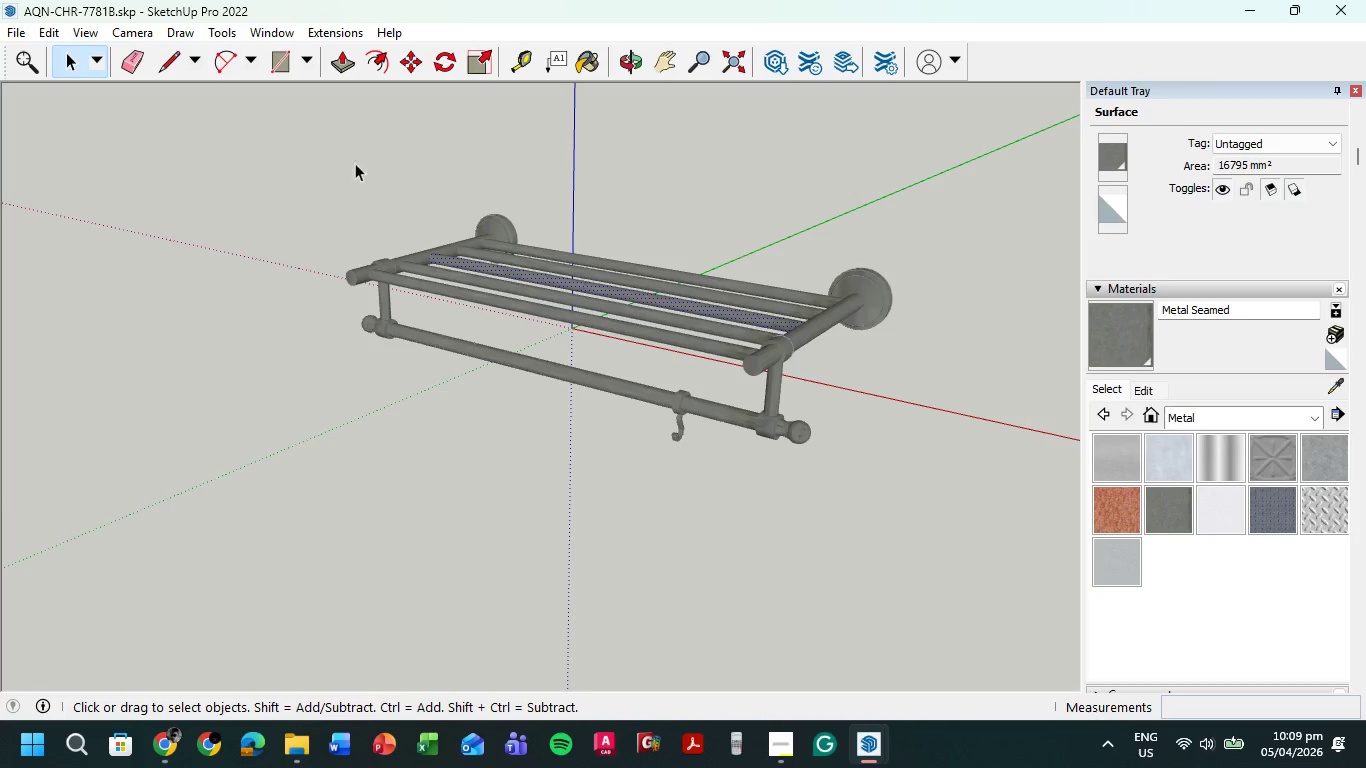 
left_click_drag(start_coordinate=[285, 132], to_coordinate=[988, 527])
 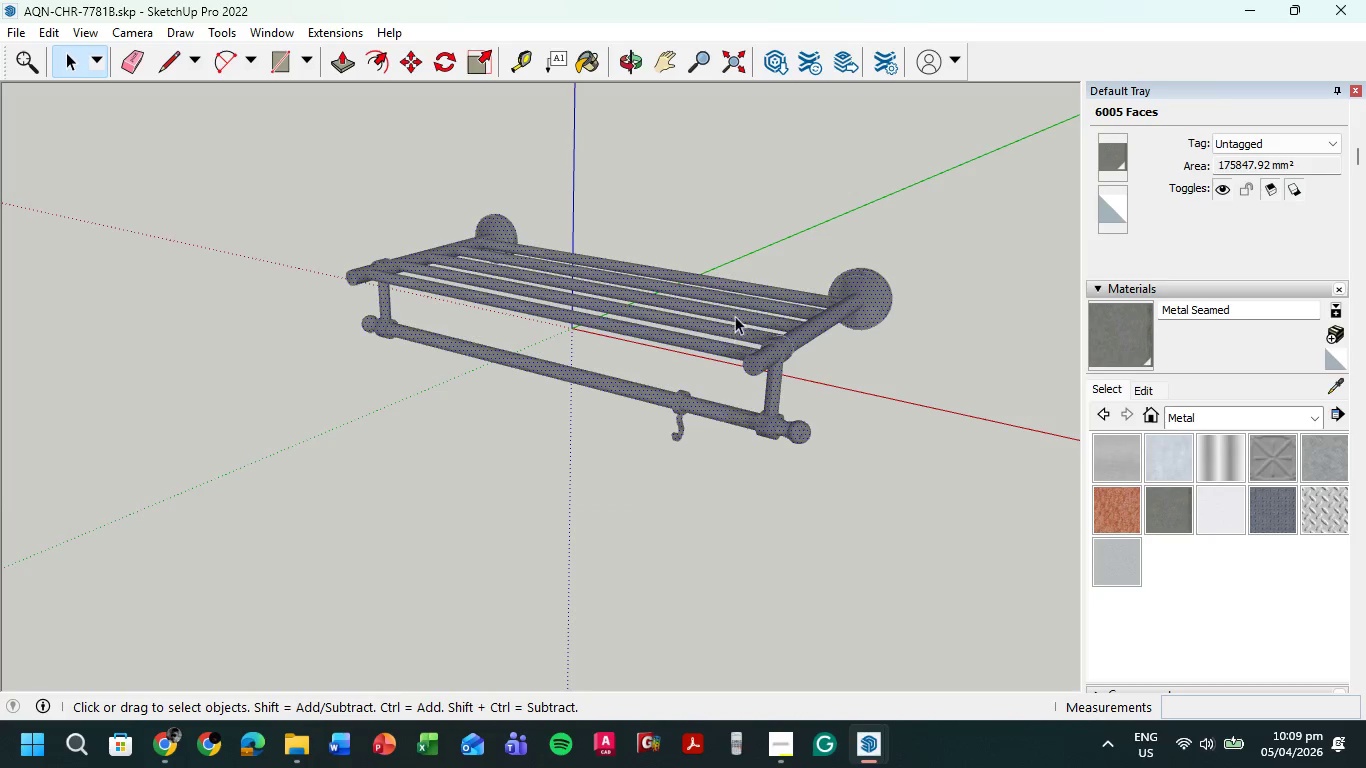 
right_click([735, 316])
 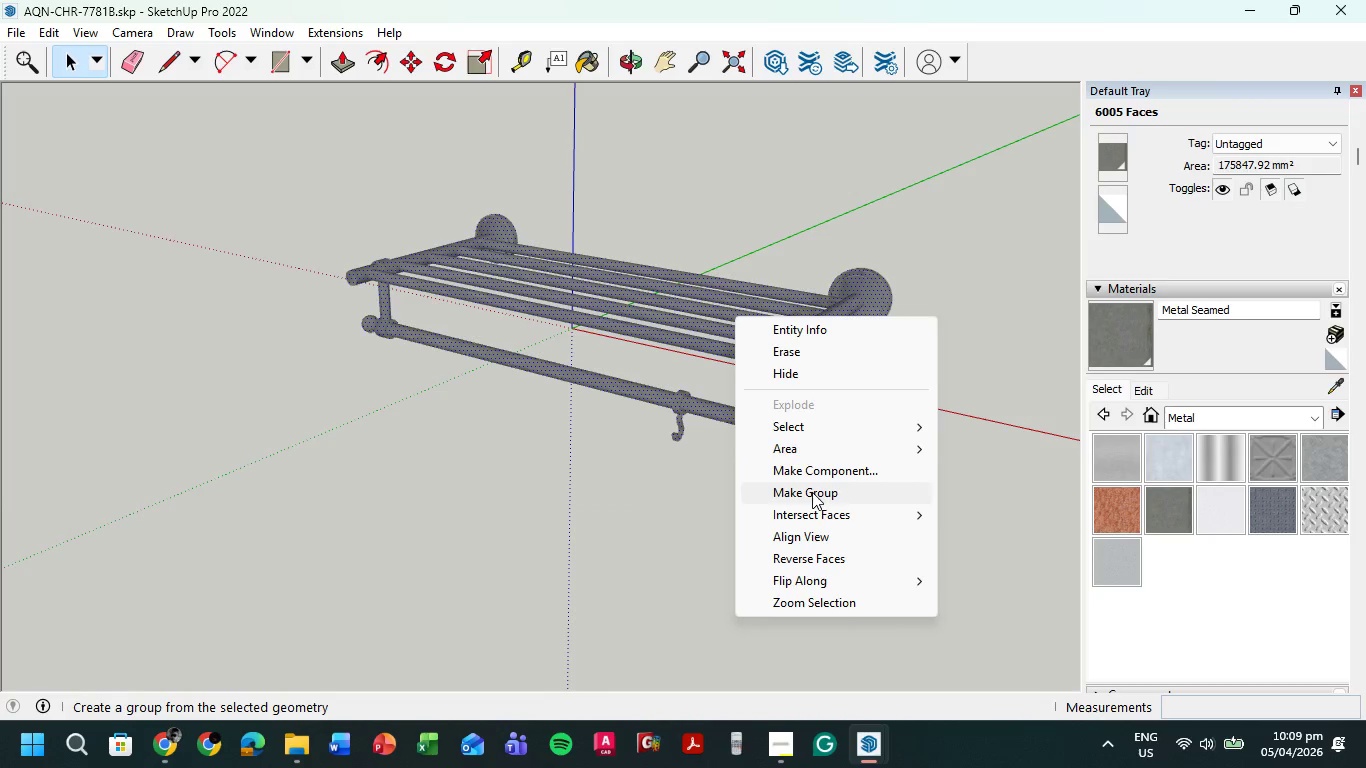 
left_click([812, 492])
 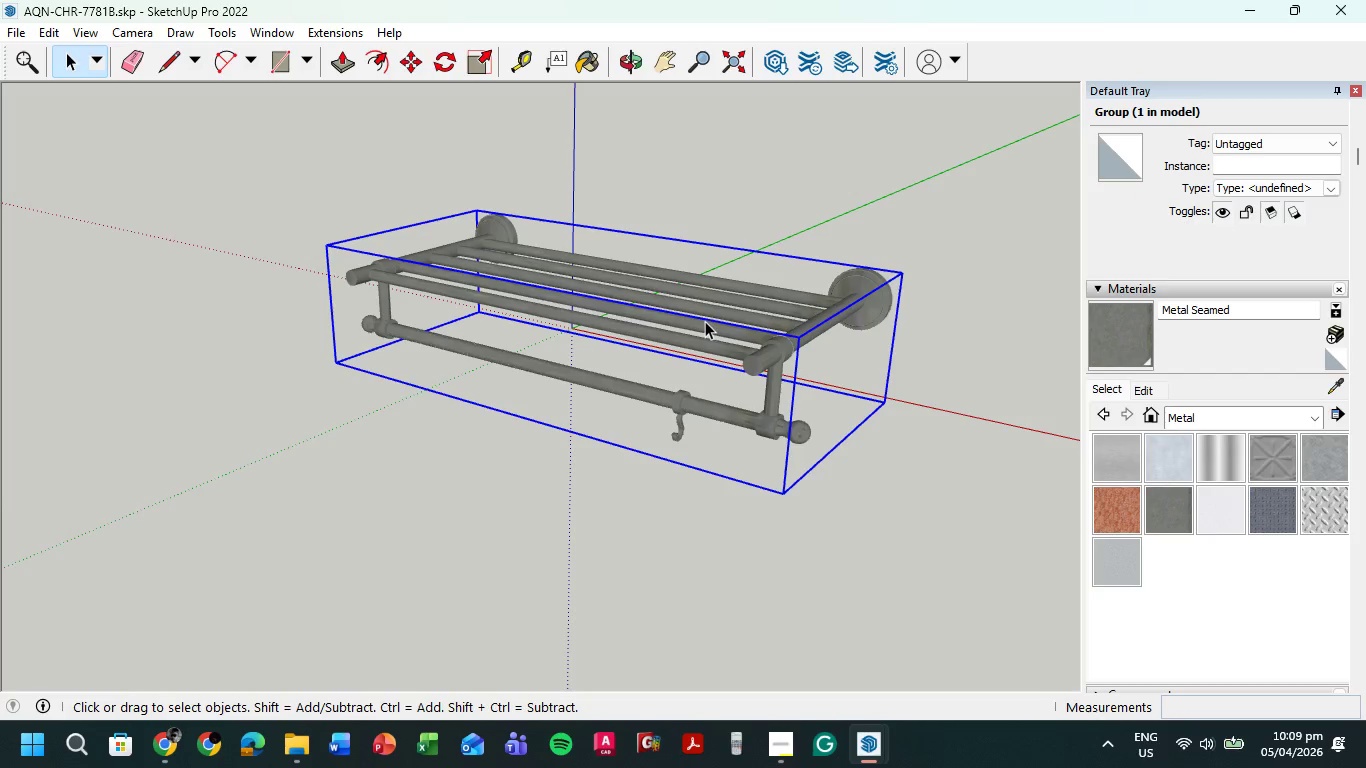 
key(Control+C)
 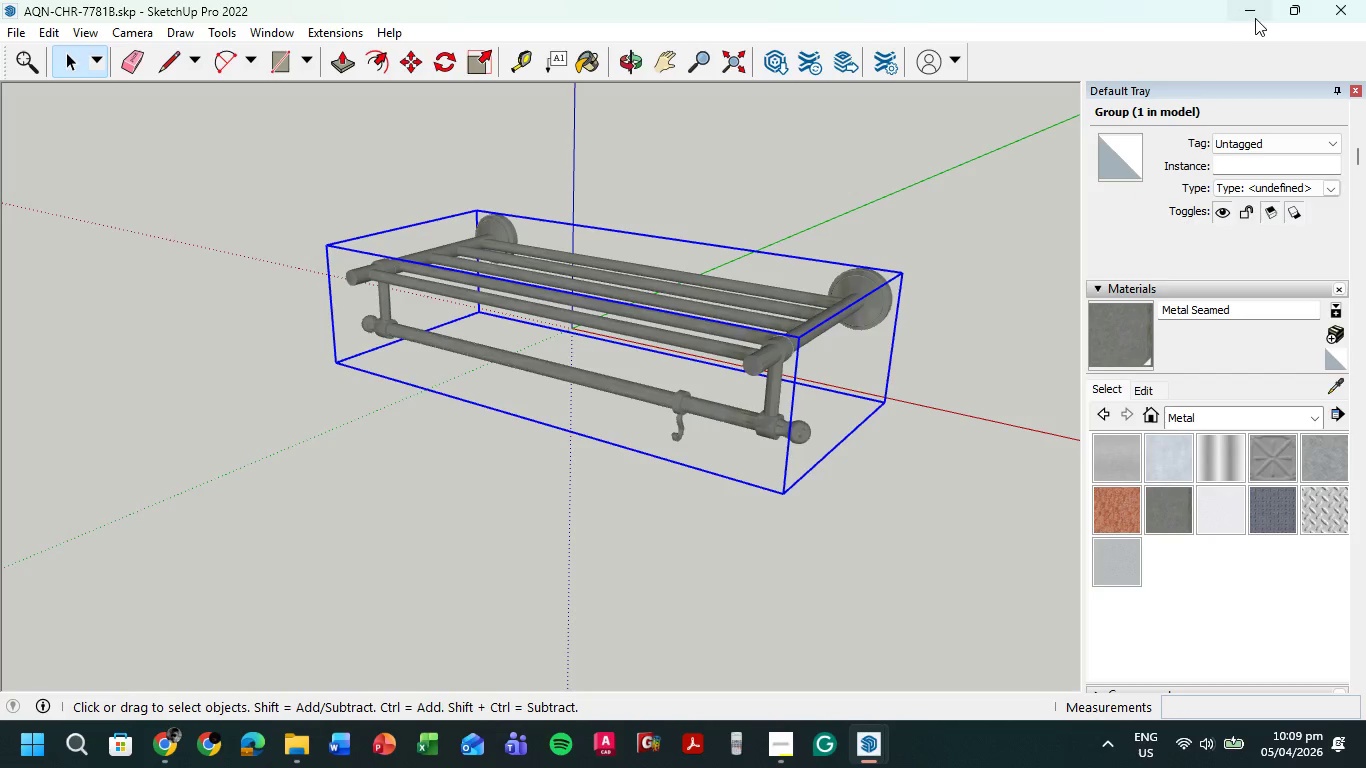 
left_click([1255, 18])
 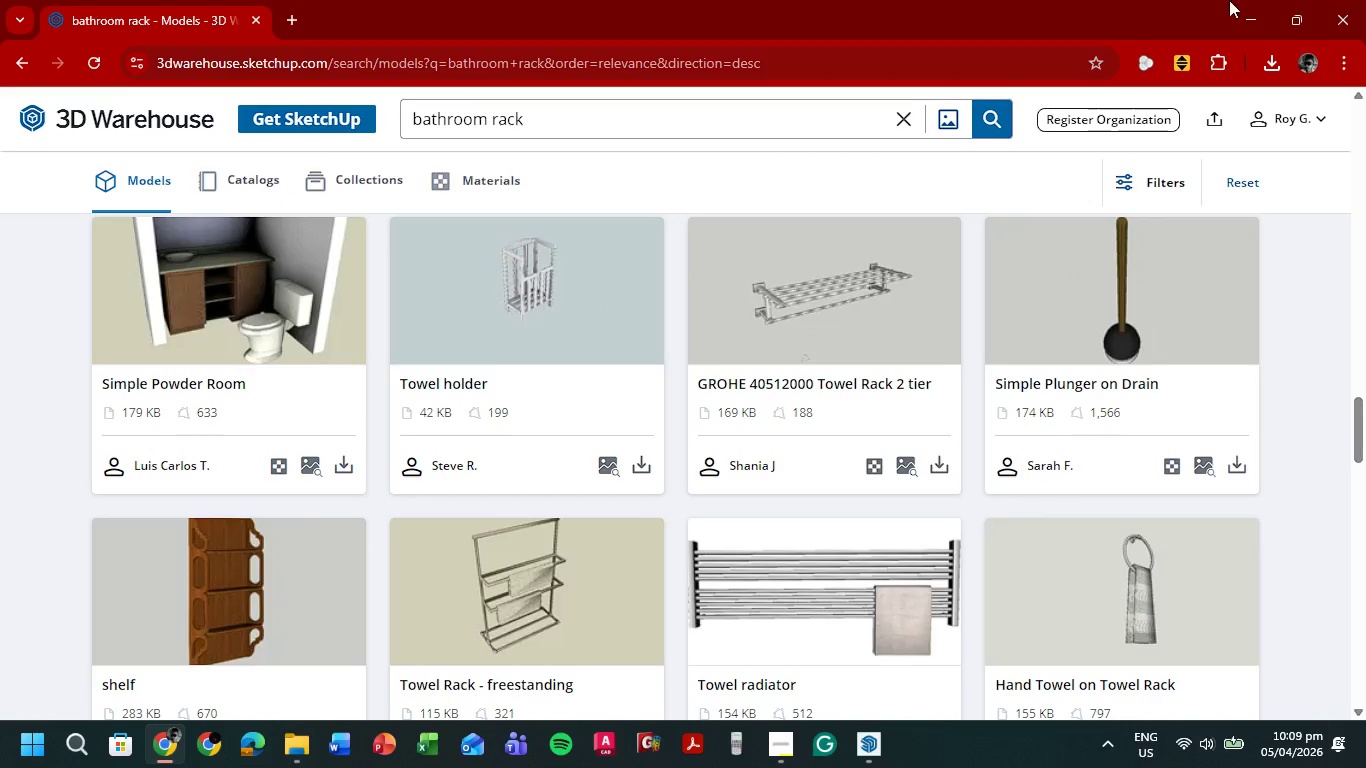 
left_click([1234, 8])
 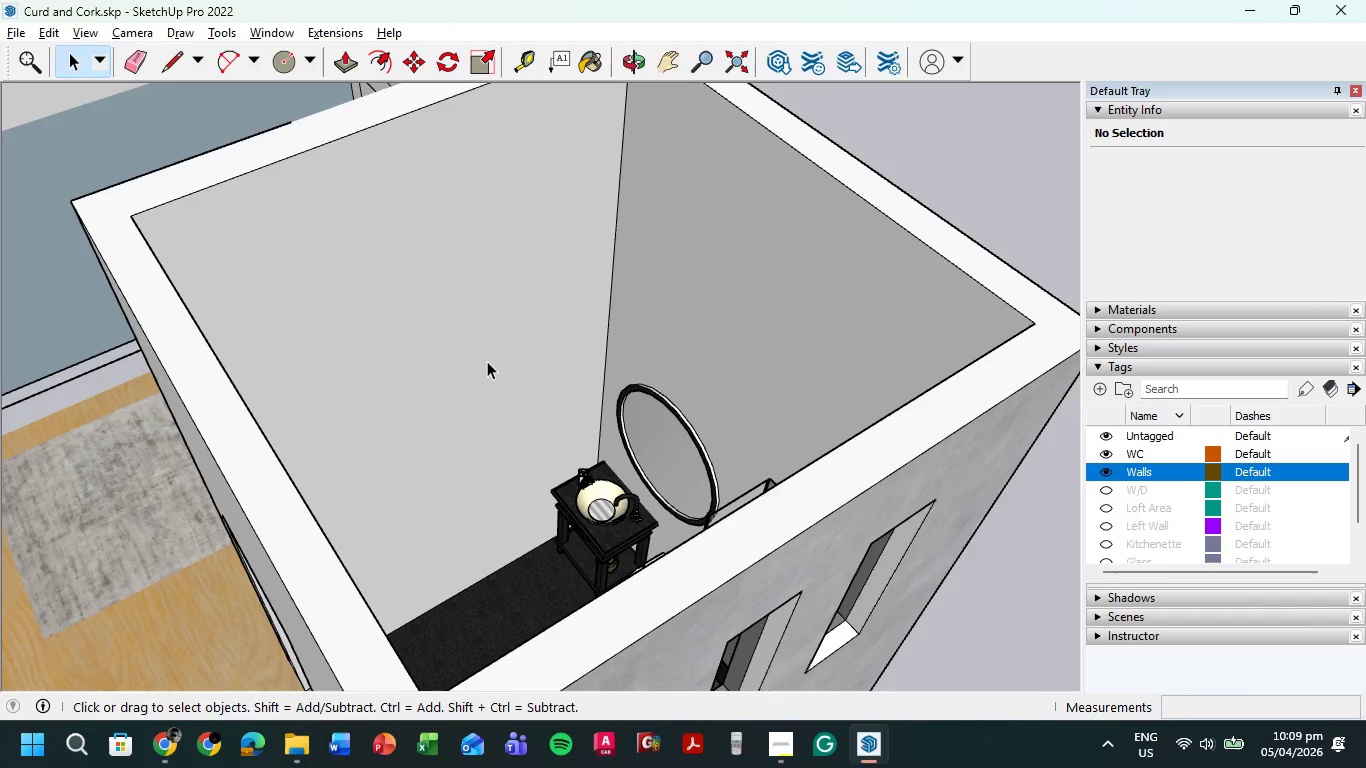 
scroll: coordinate [459, 334], scroll_direction: none, amount: 0.0
 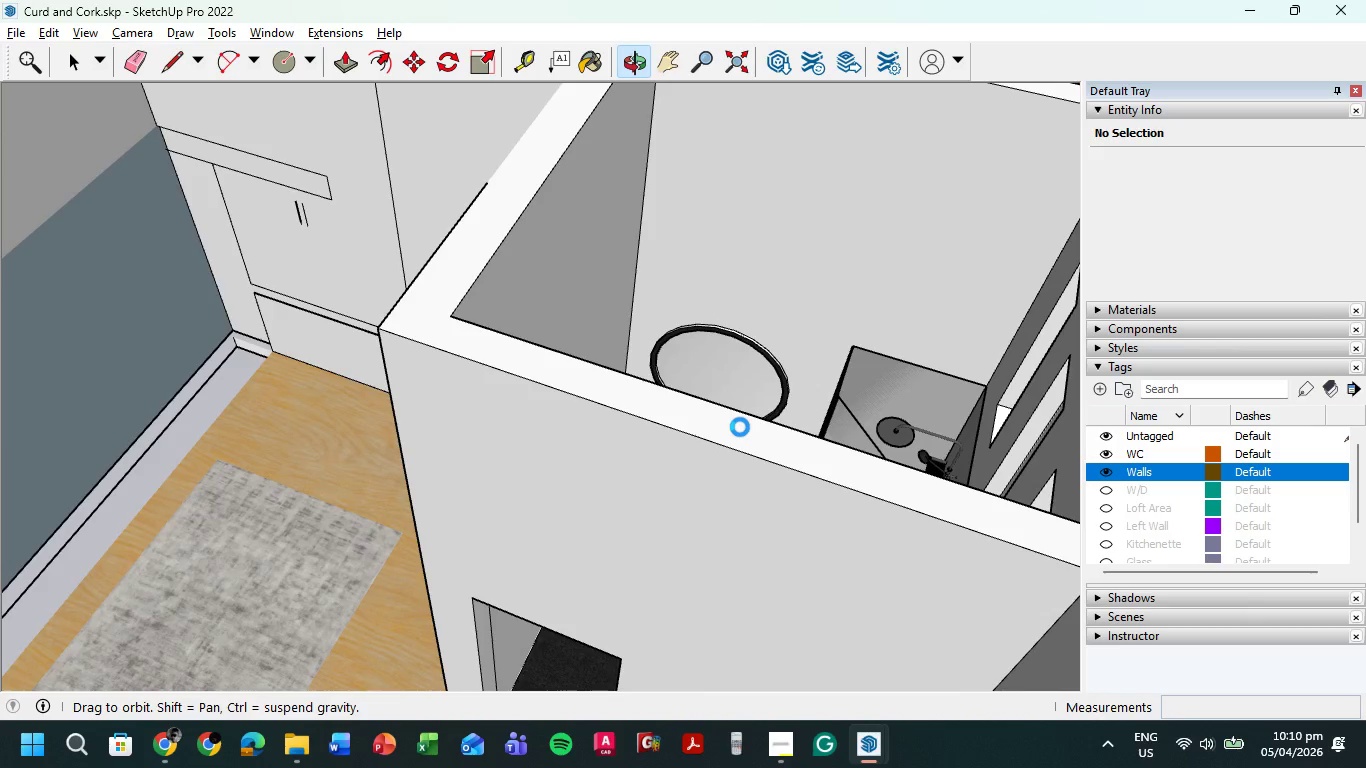 
hold_key(key=ShiftLeft, duration=0.61)
 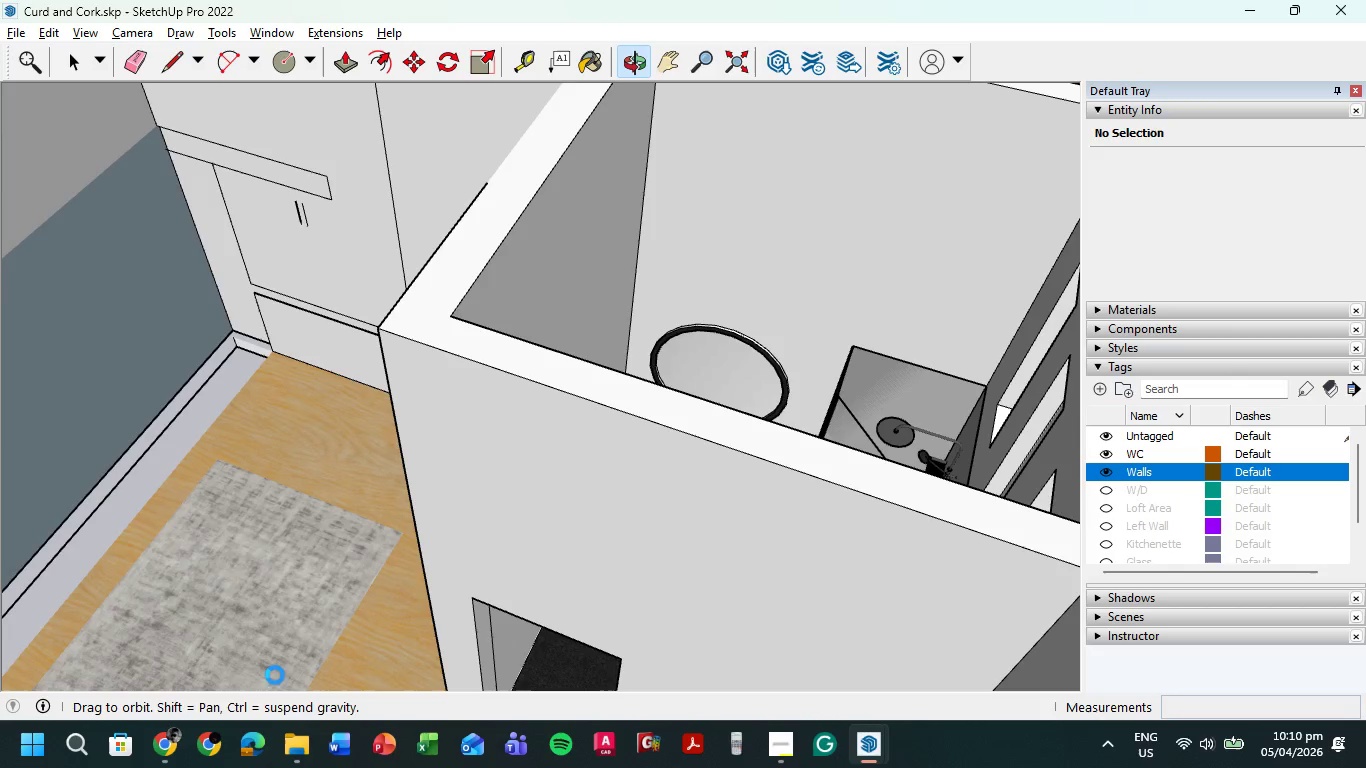 
left_click([160, 745])
 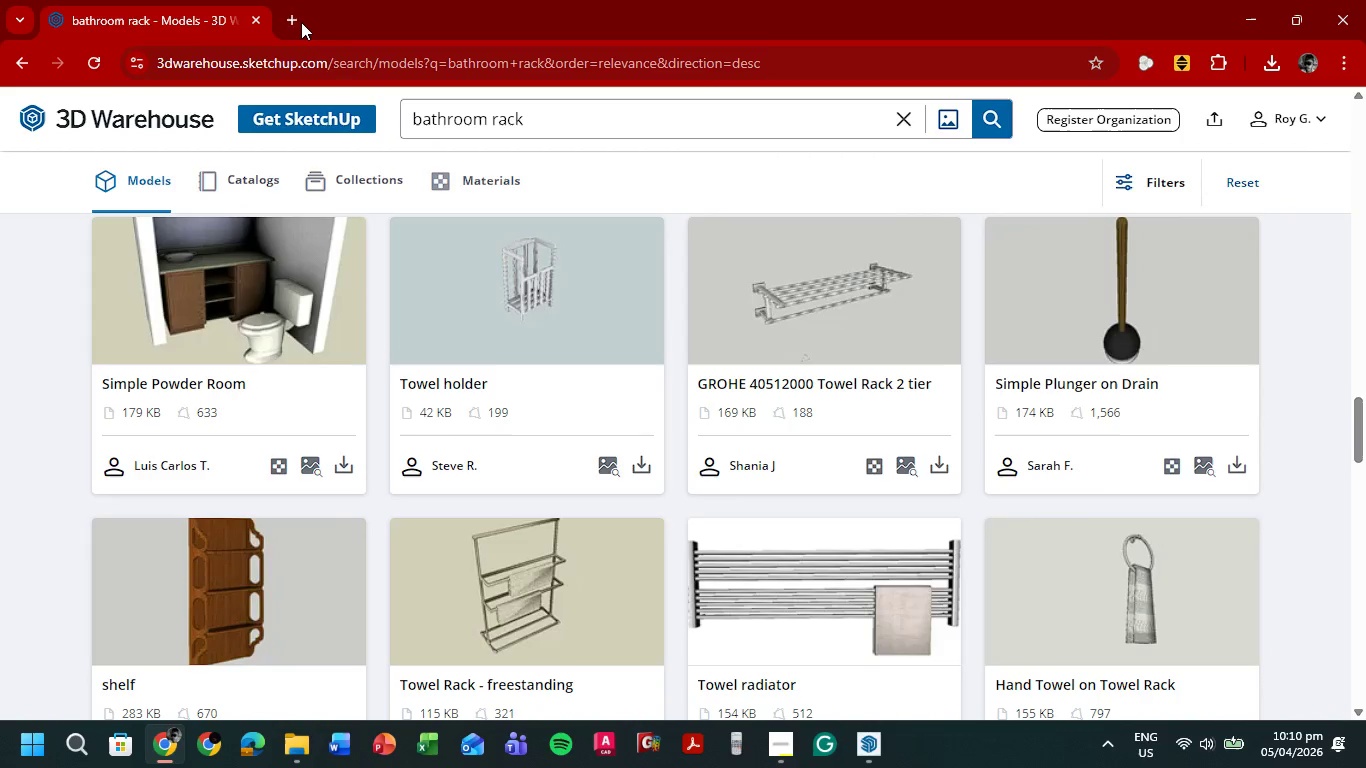 
left_click([300, 21])
 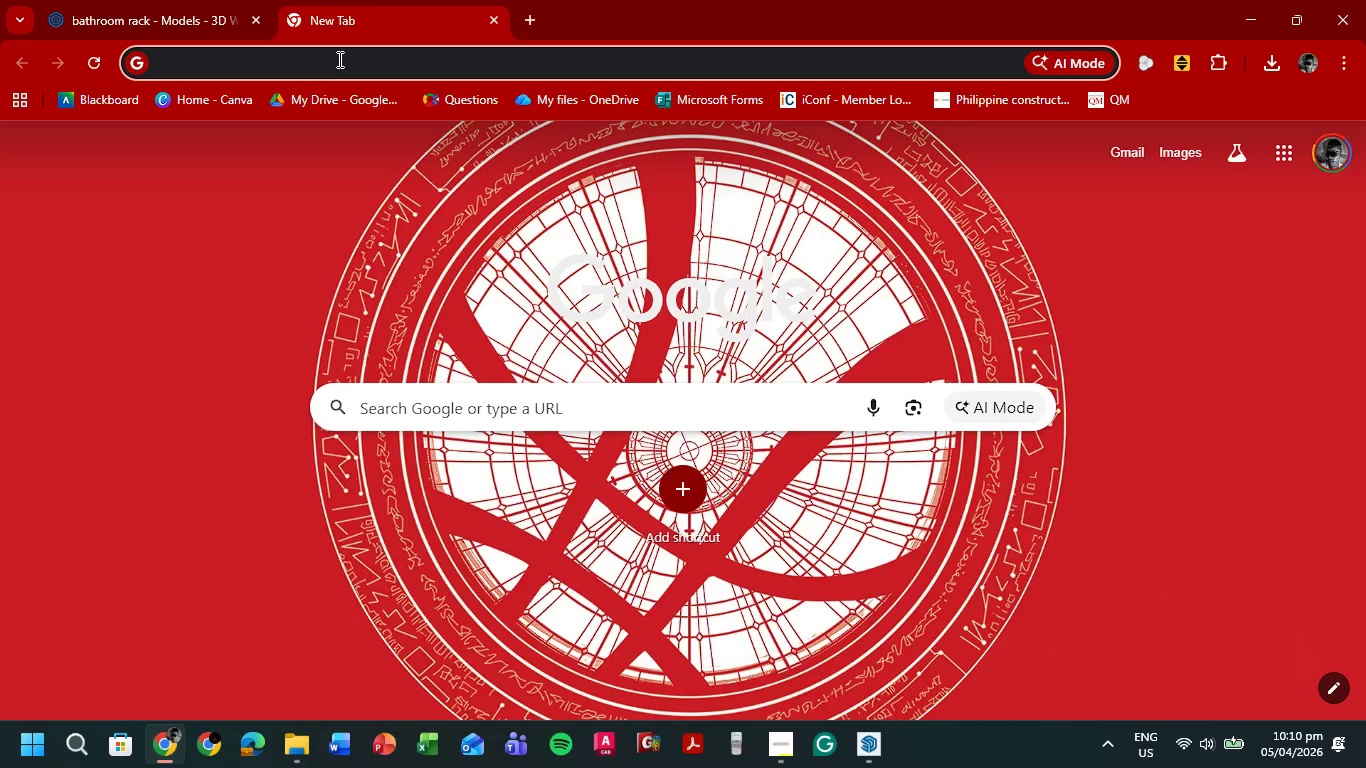 
type(in)
 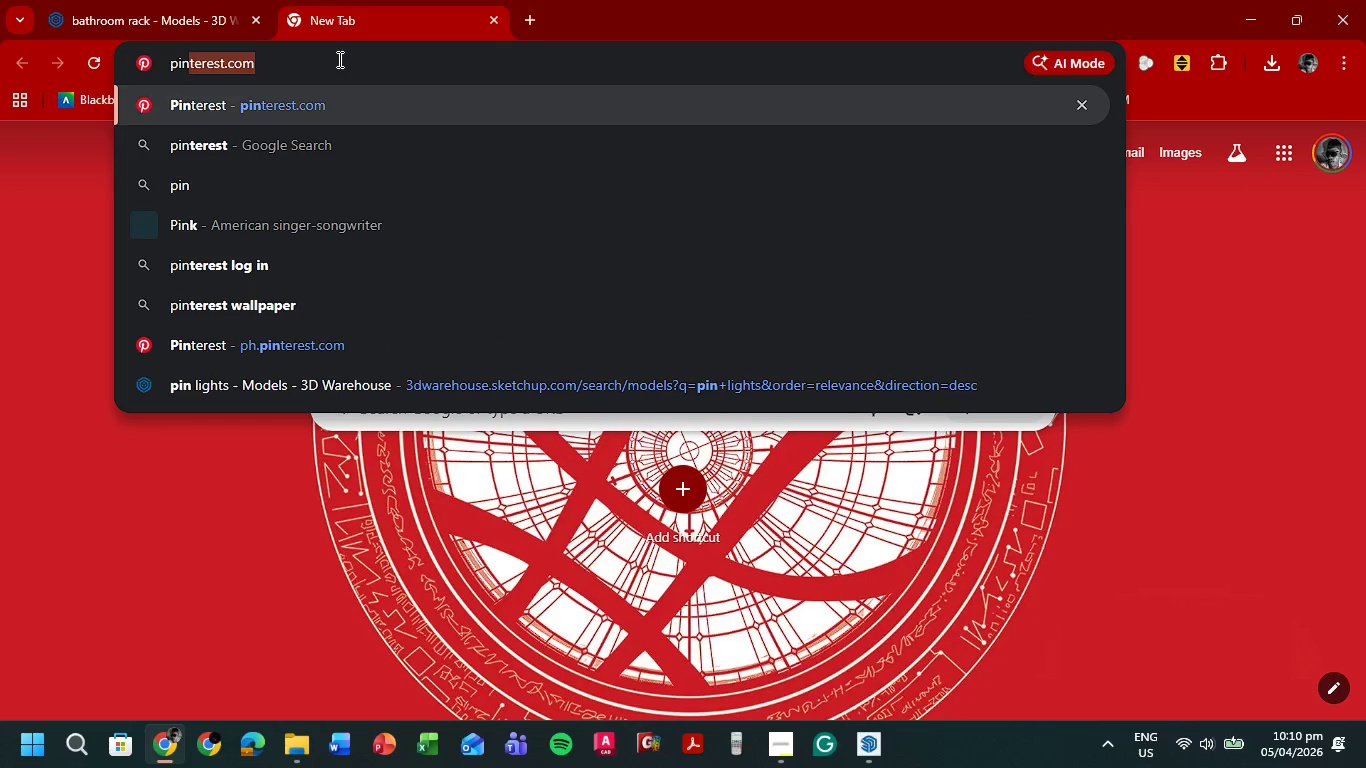 
key(Enter)
 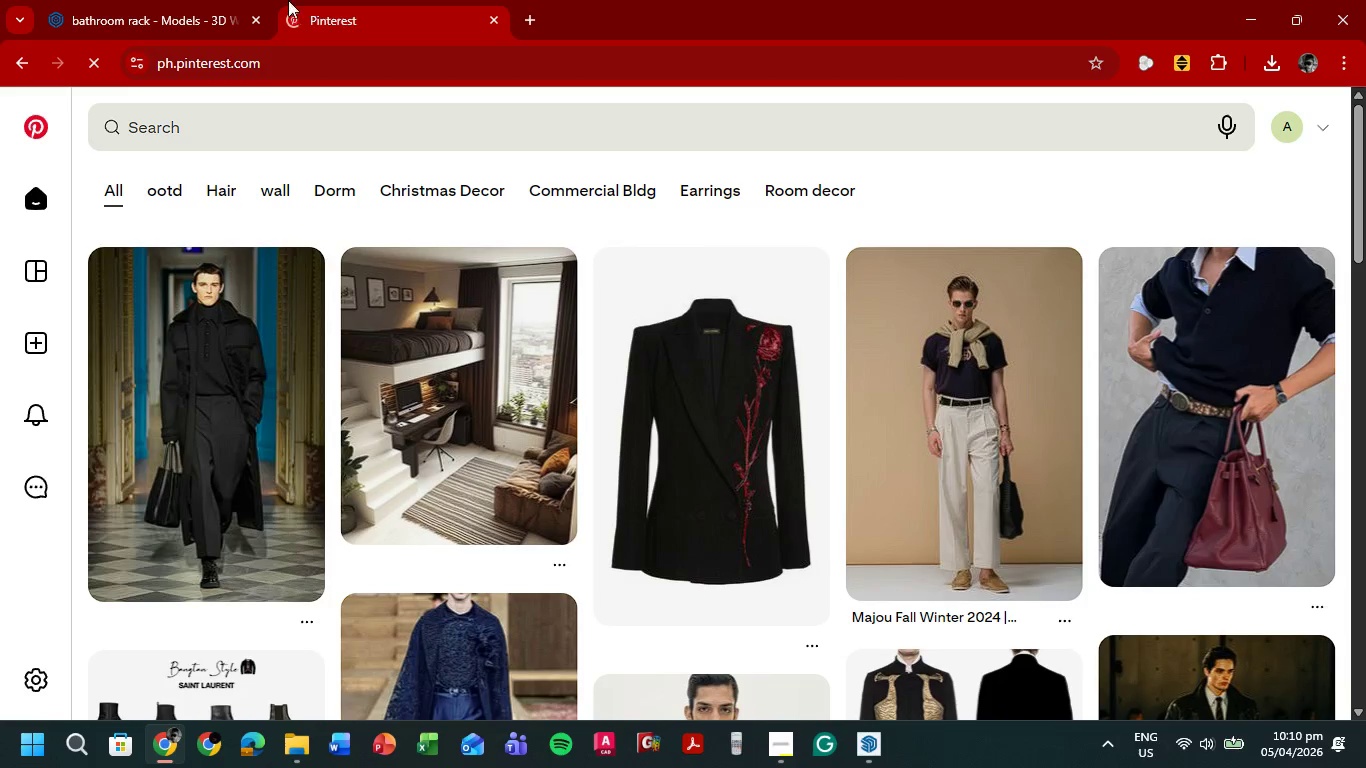 
wait(6.48)
 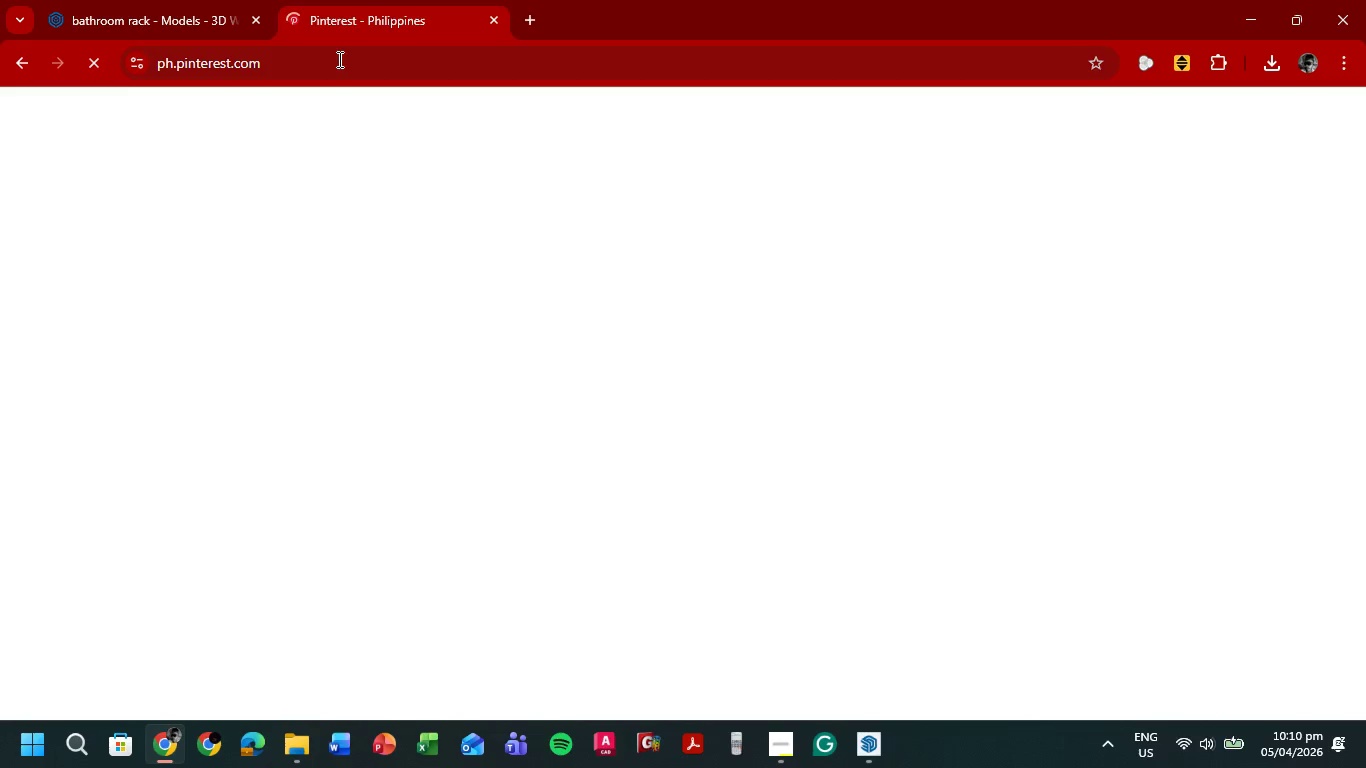 
left_click([309, 123])
 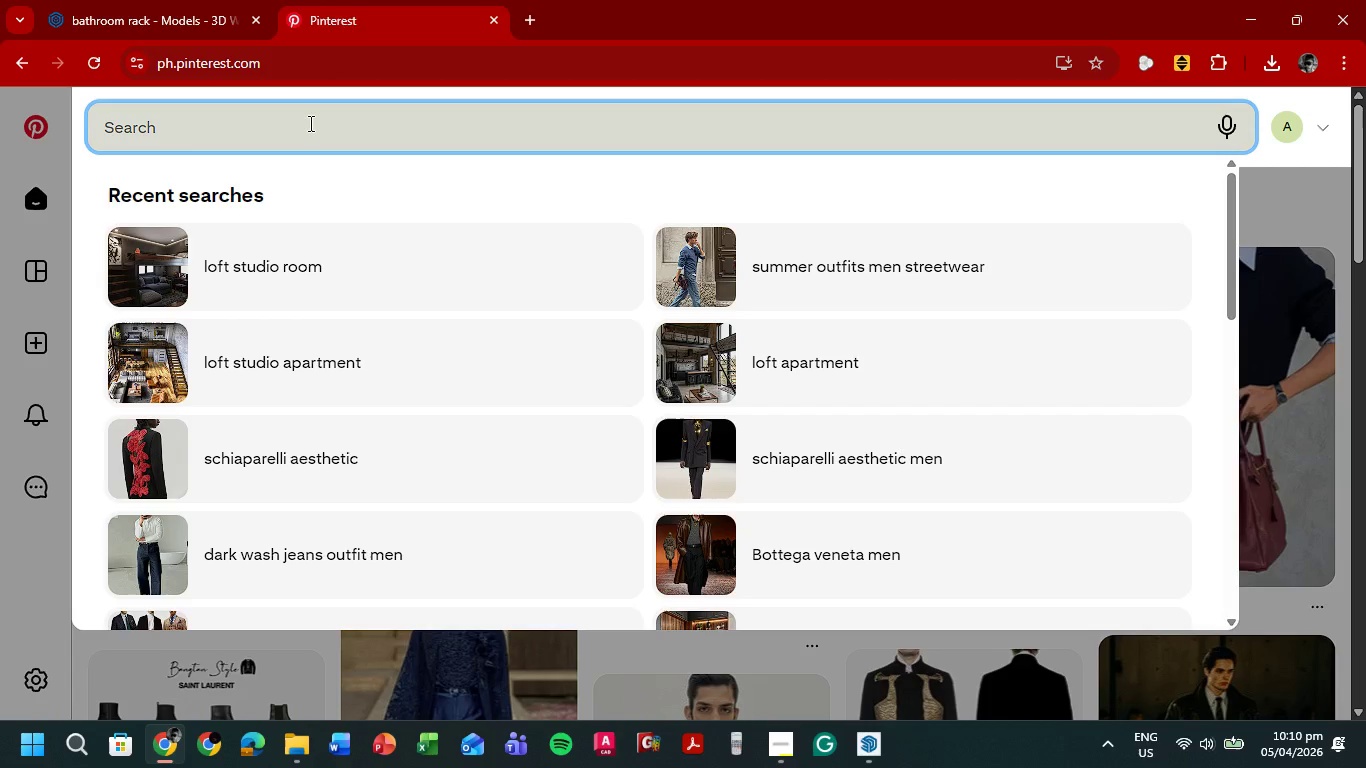 
type(bathroom)
 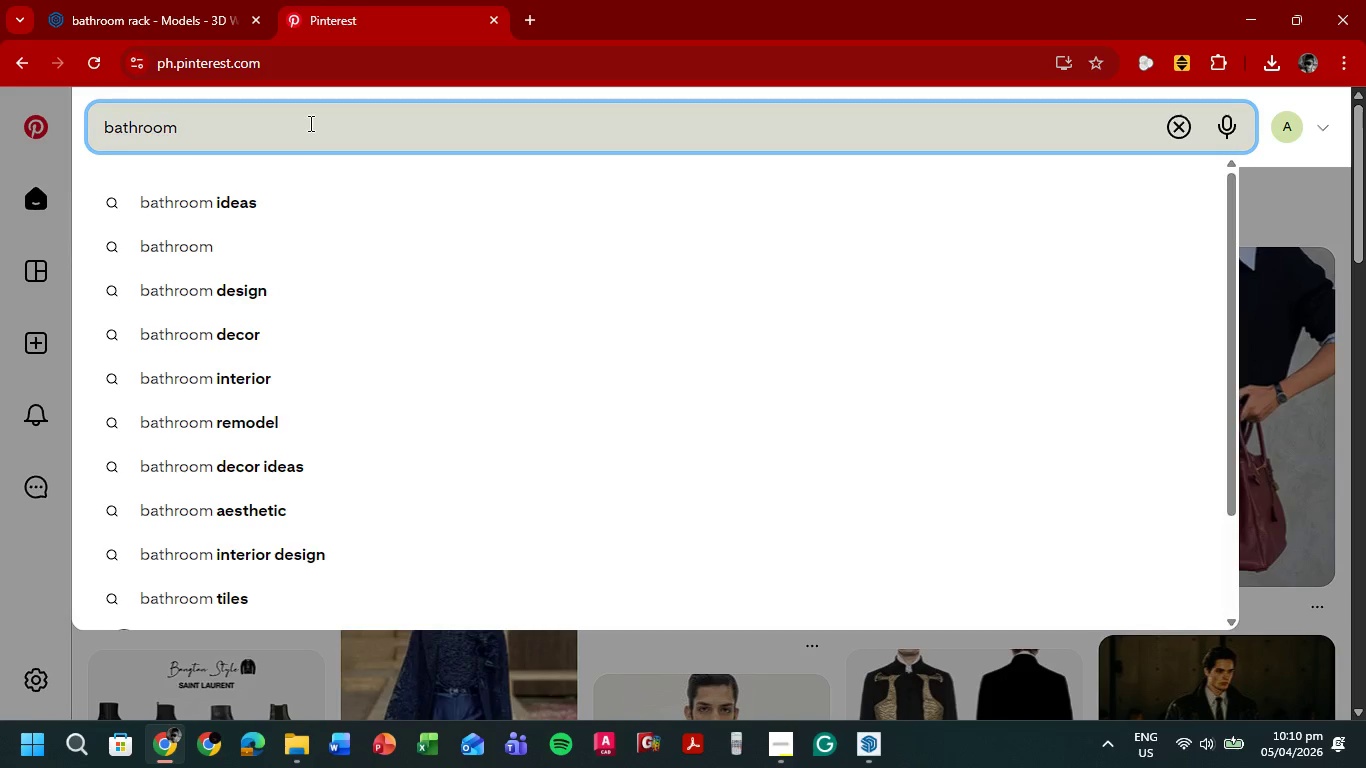 
key(ArrowDown)
 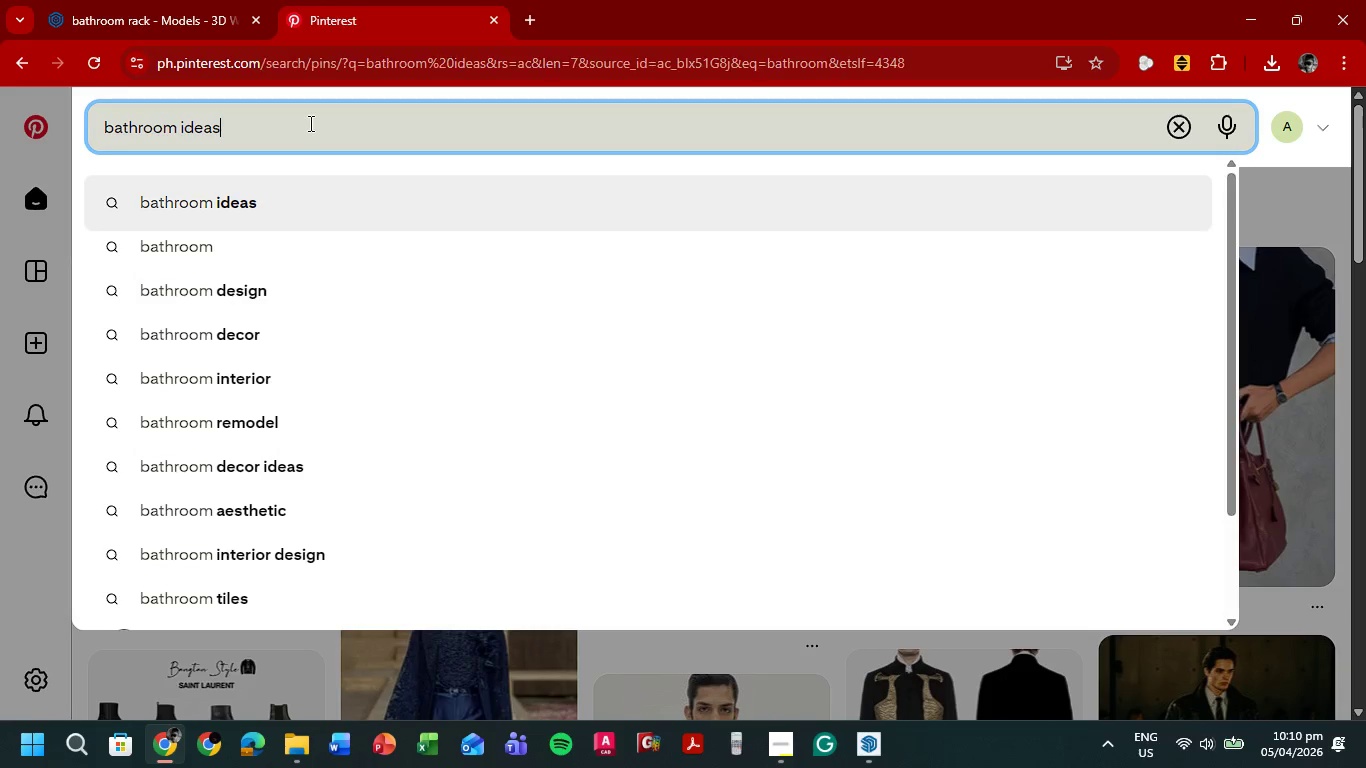 
key(Enter)
 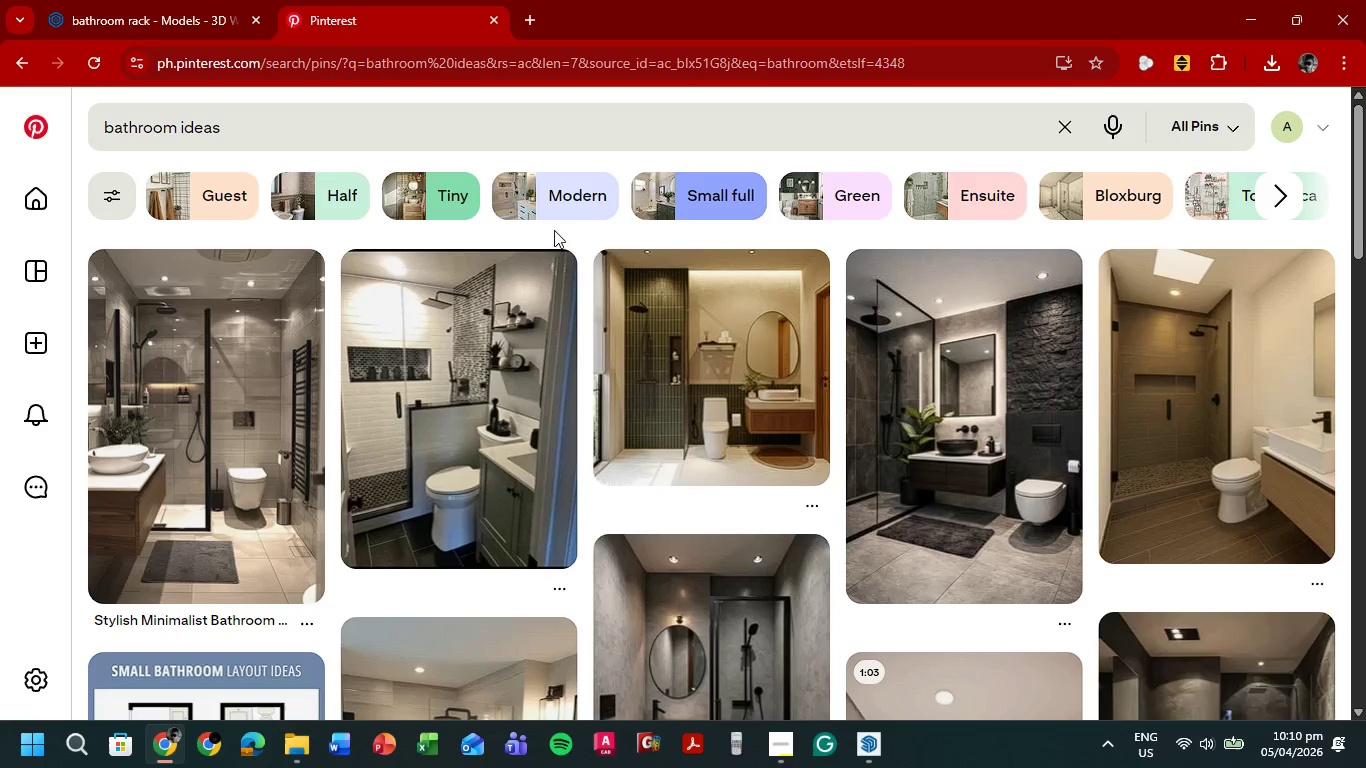 
left_click([1249, 11])
 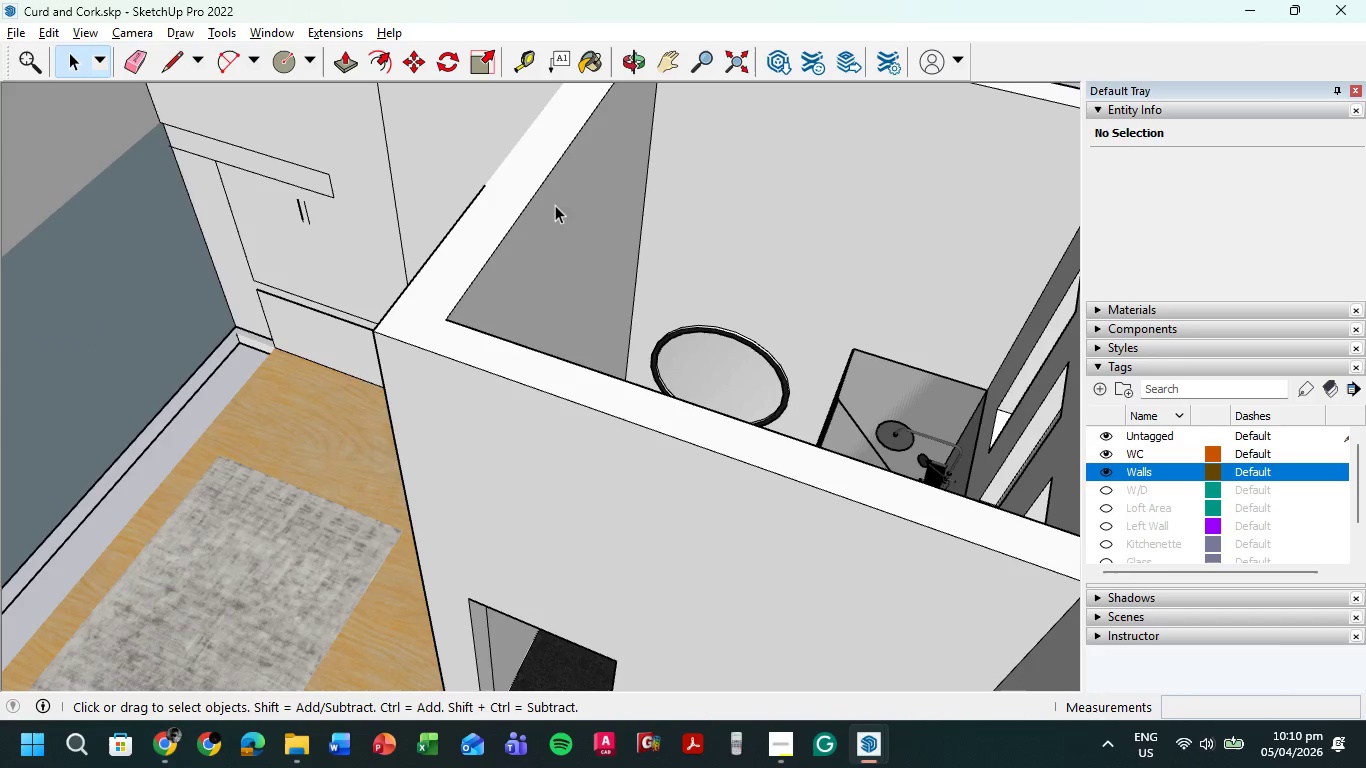 
scroll: coordinate [579, 226], scroll_direction: down, amount: 3.0
 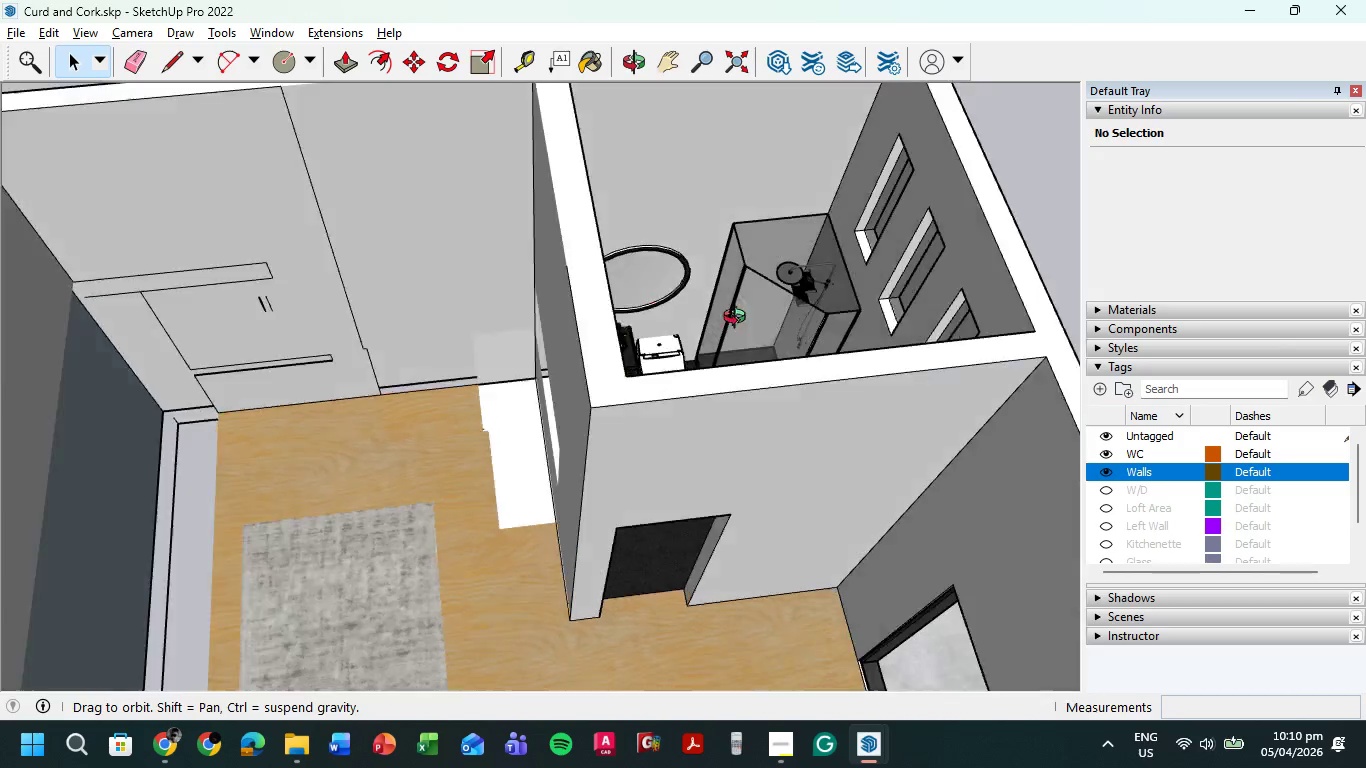 
scroll: coordinate [748, 318], scroll_direction: up, amount: 1.0
 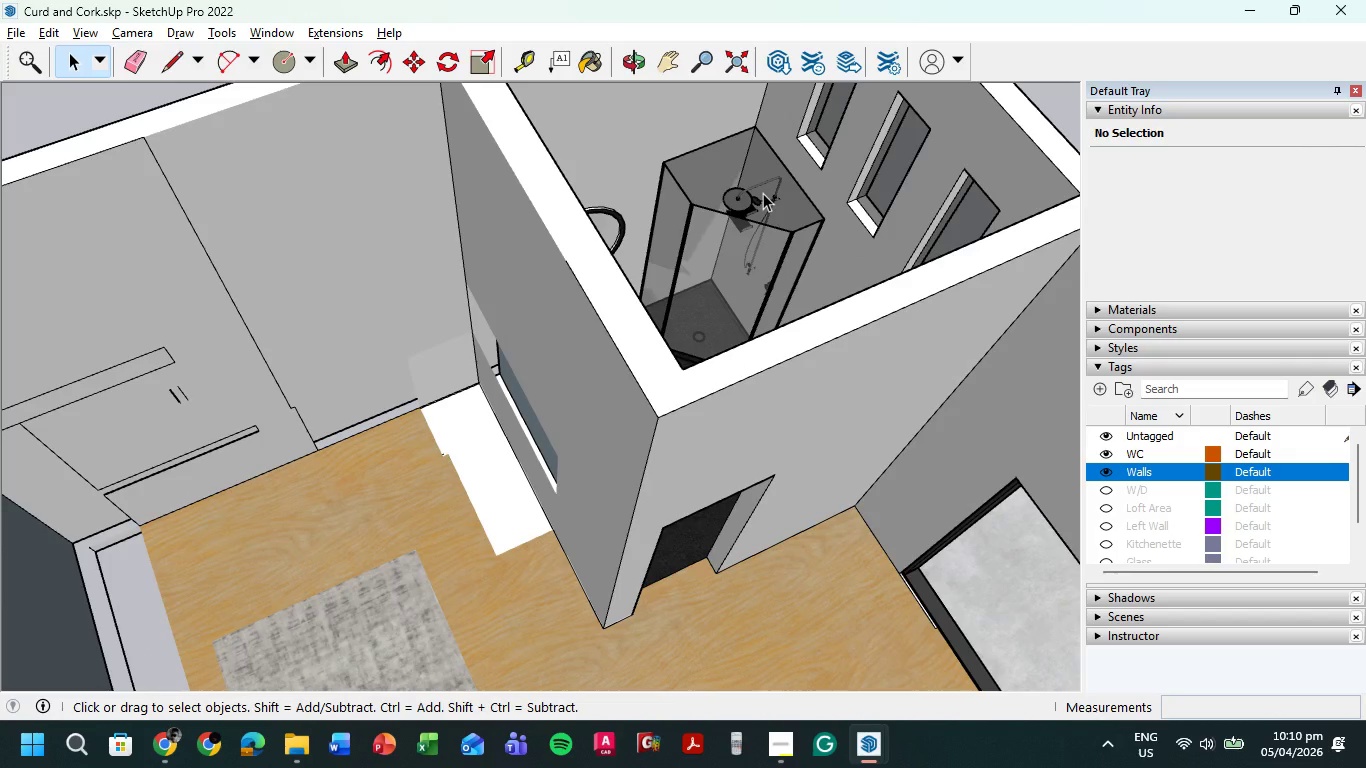 
hold_key(key=ShiftLeft, duration=0.42)
 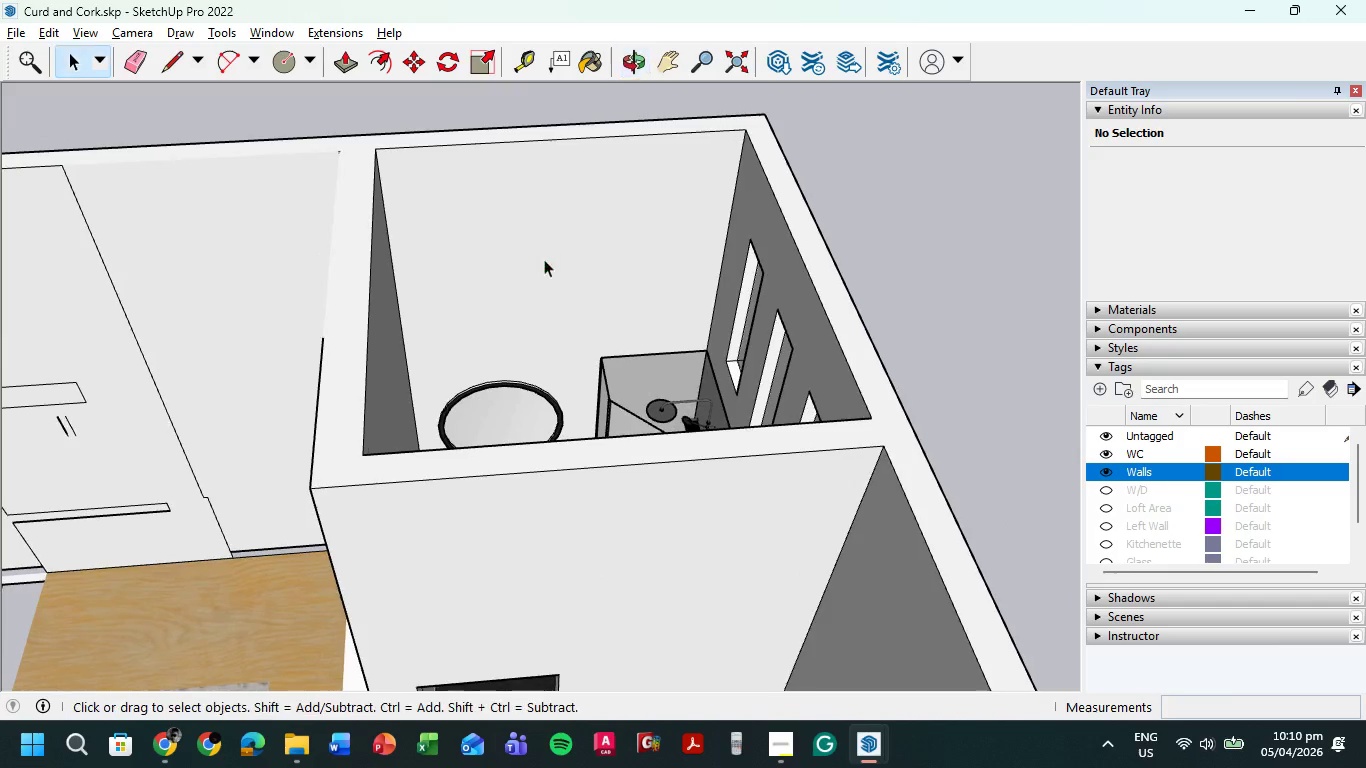 
left_click([548, 208])
 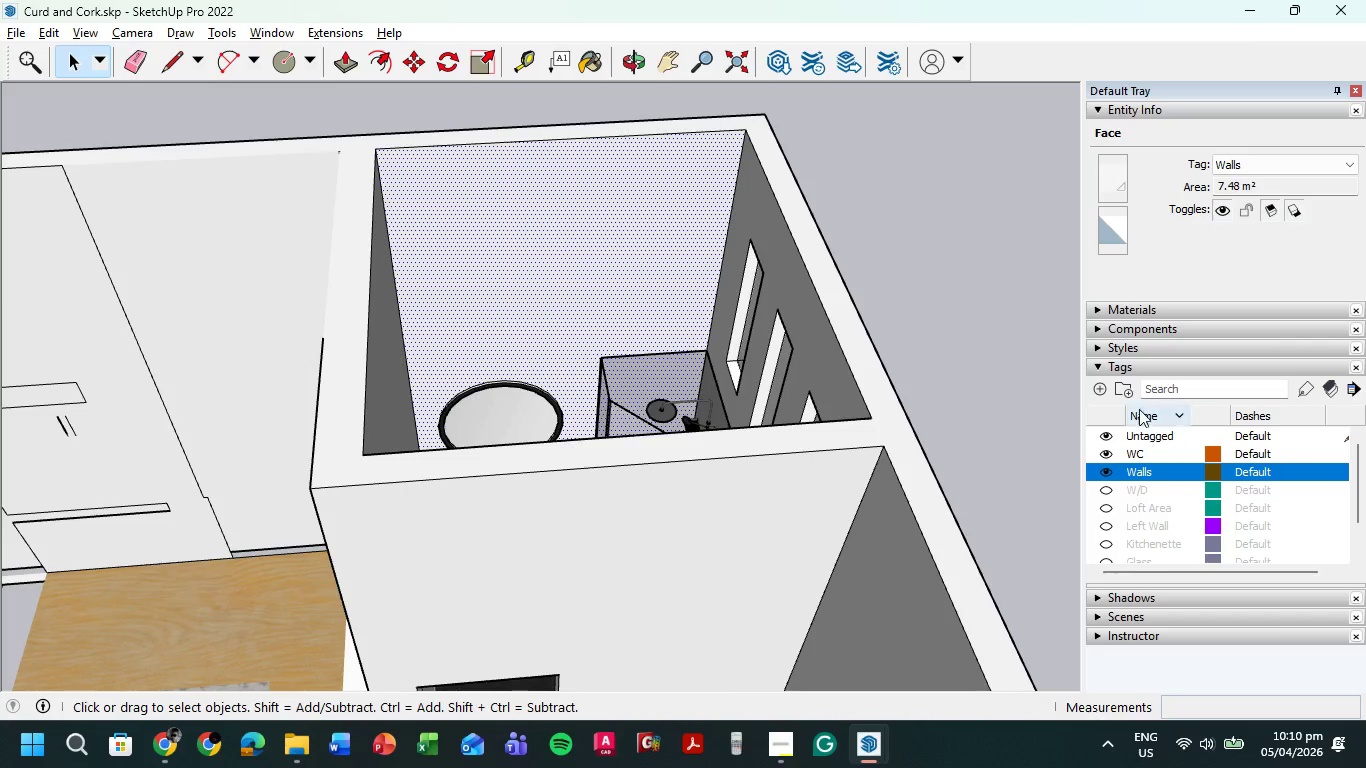 
left_click([1100, 312])
 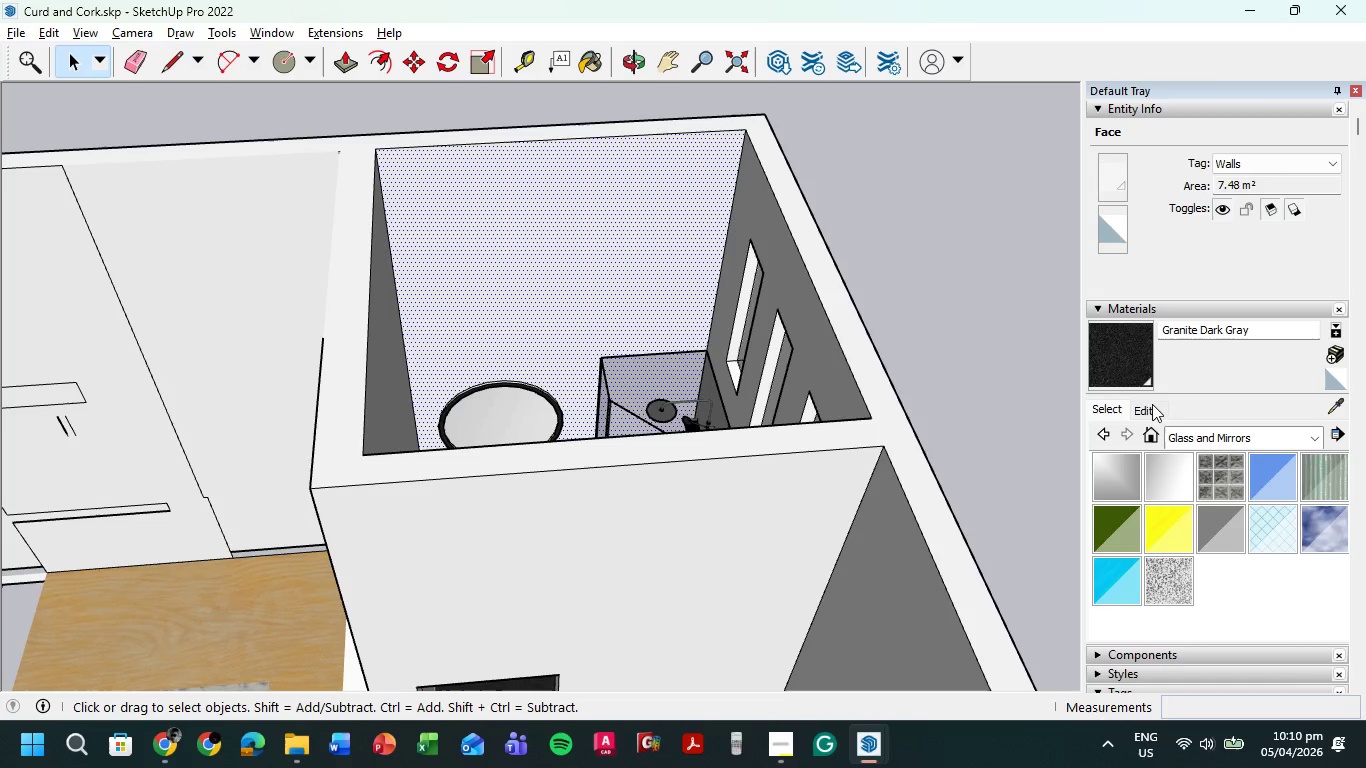 
left_click([1113, 411])
 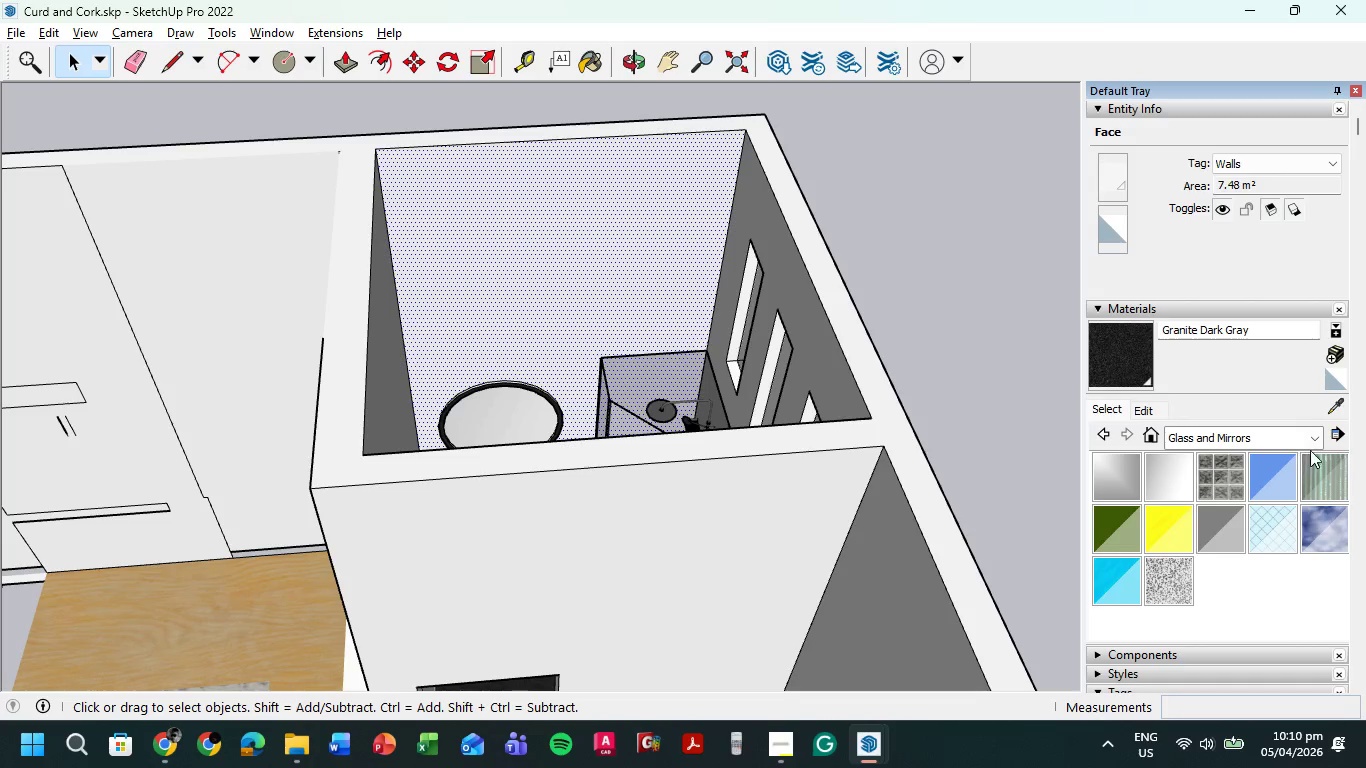 
left_click([1310, 437])
 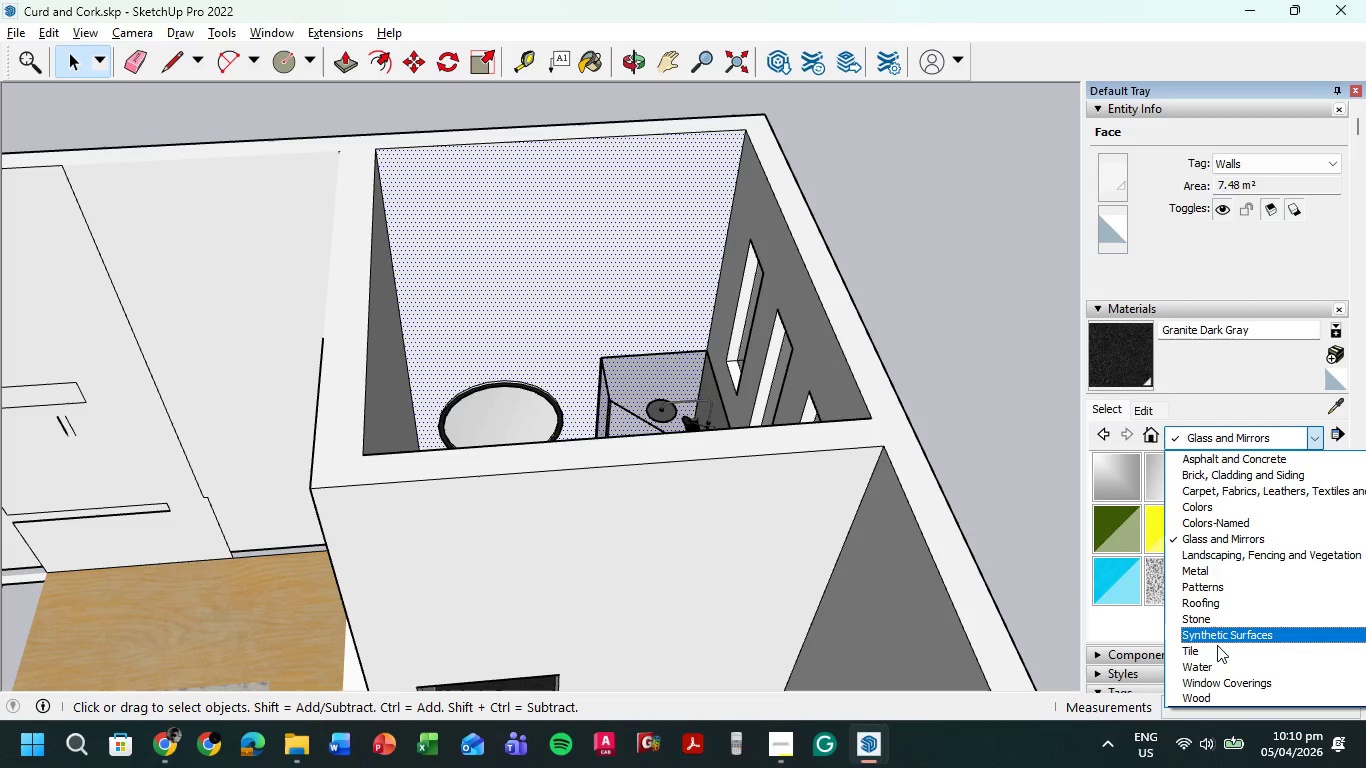 
left_click([1217, 646])
 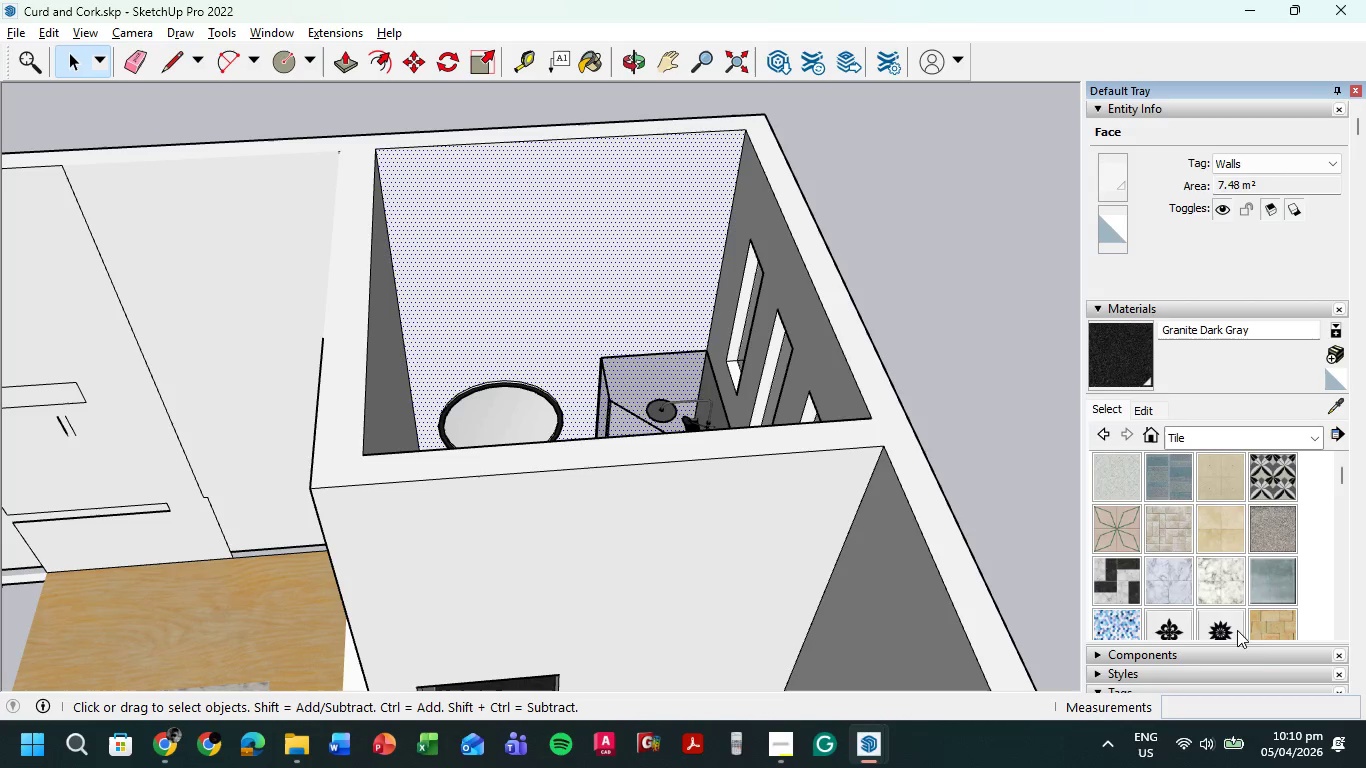 
scroll: coordinate [1201, 535], scroll_direction: down, amount: 1.0
 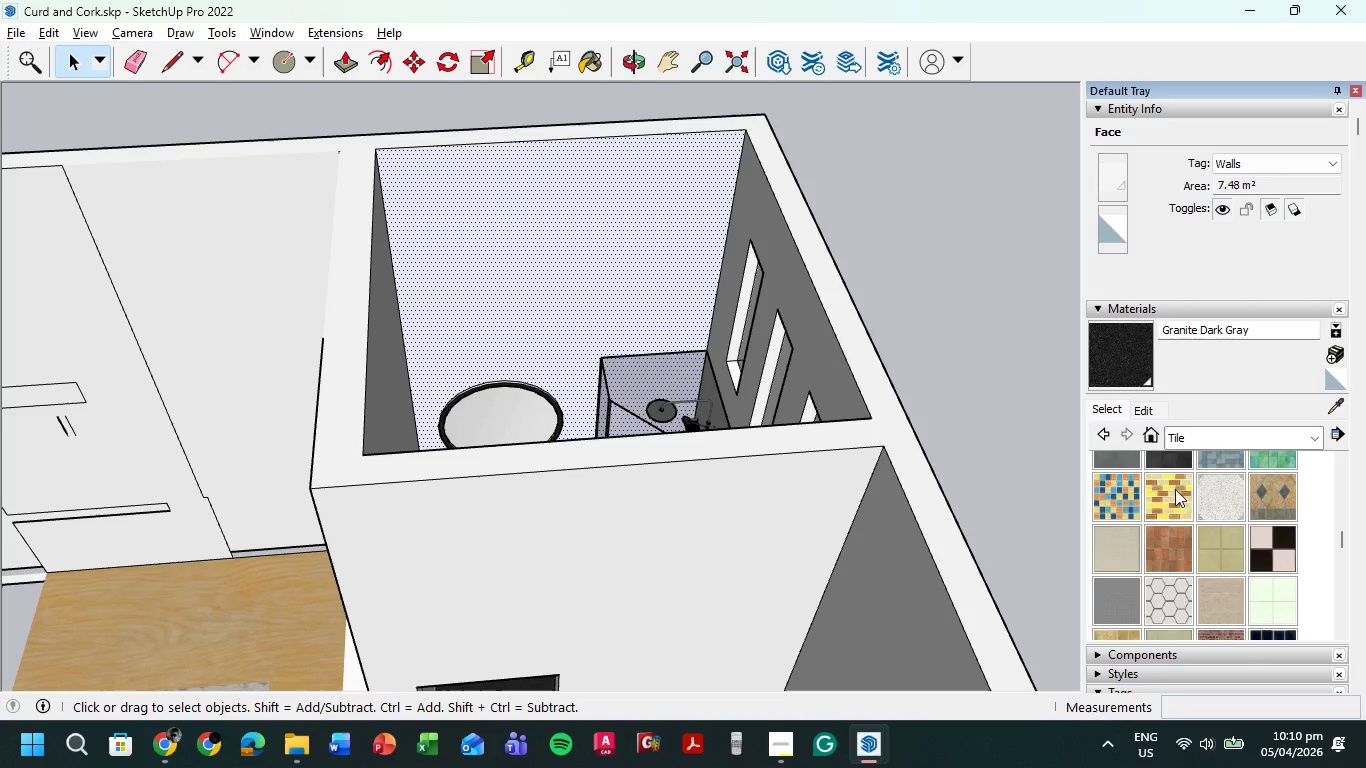 
scroll: coordinate [1178, 482], scroll_direction: up, amount: 1.0
 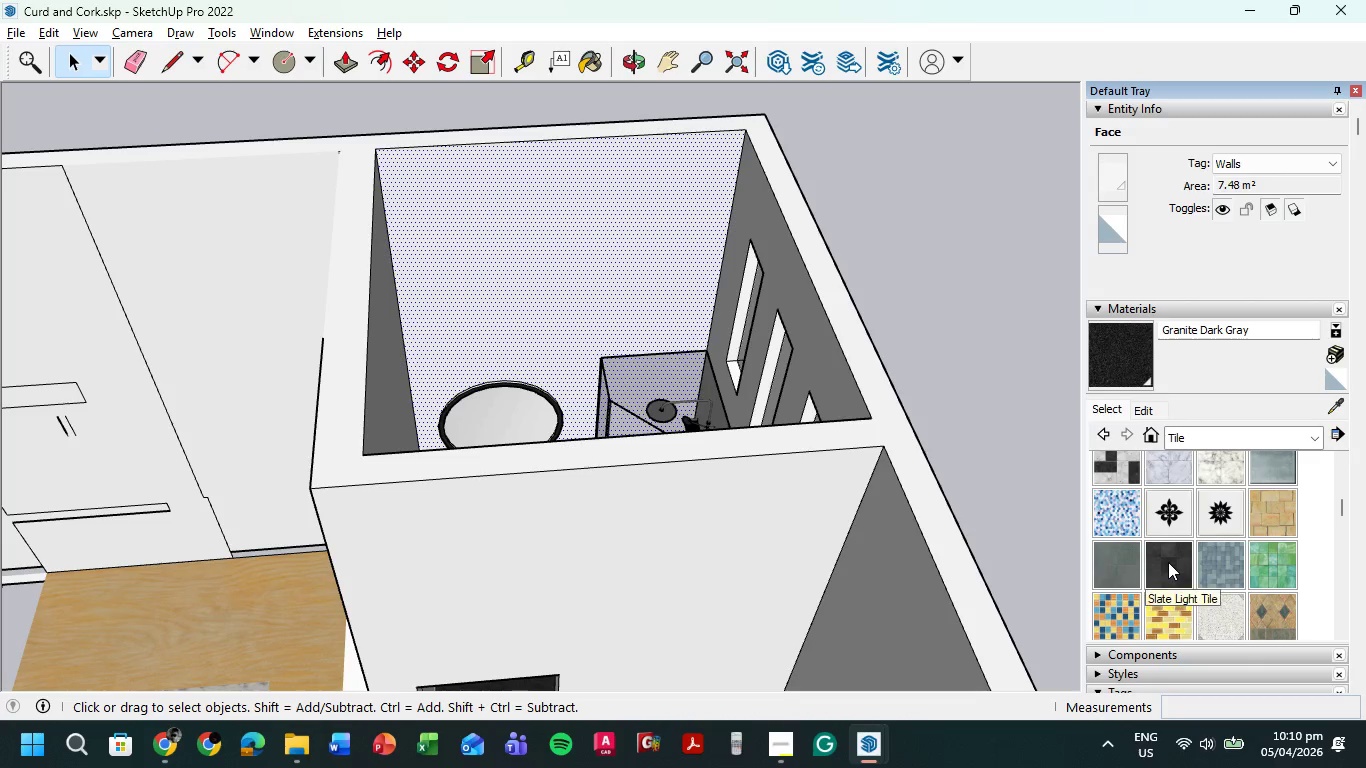 
left_click([1168, 562])
 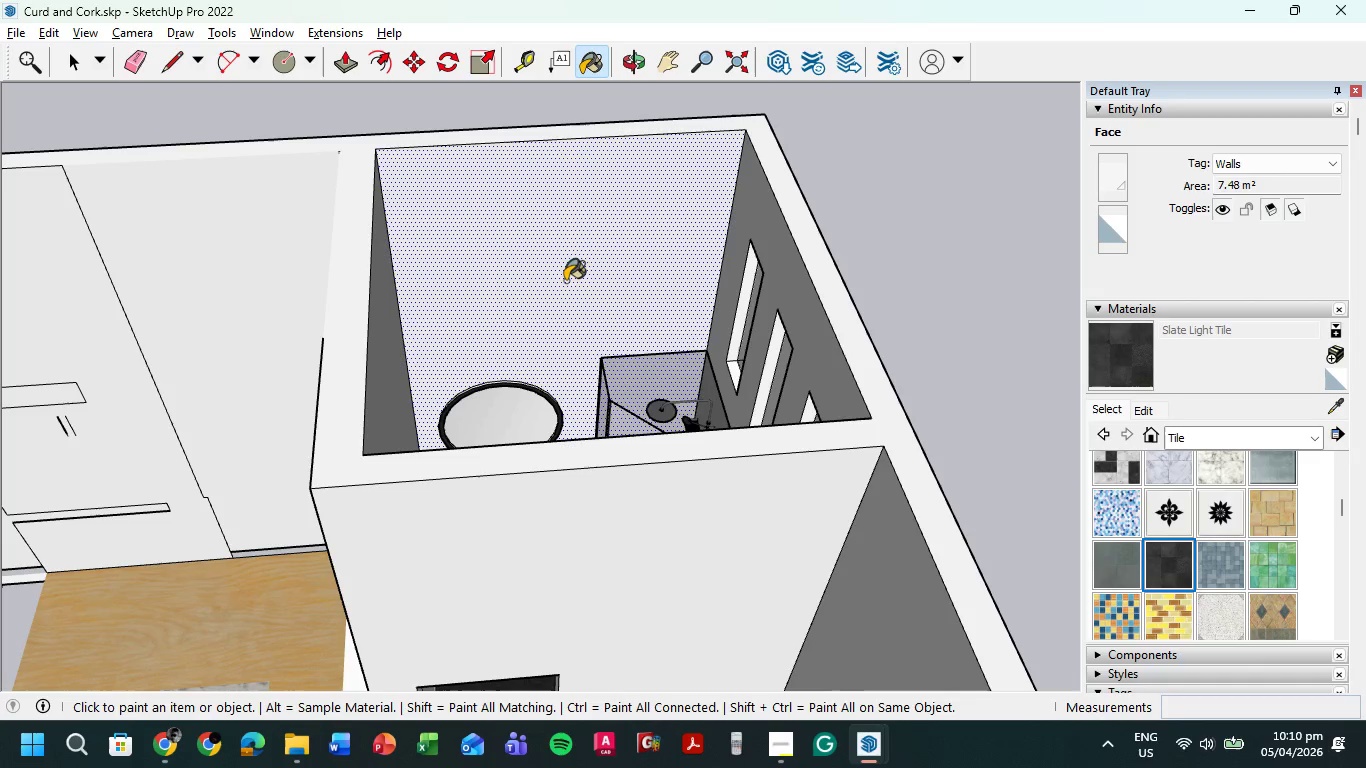 
left_click([563, 266])
 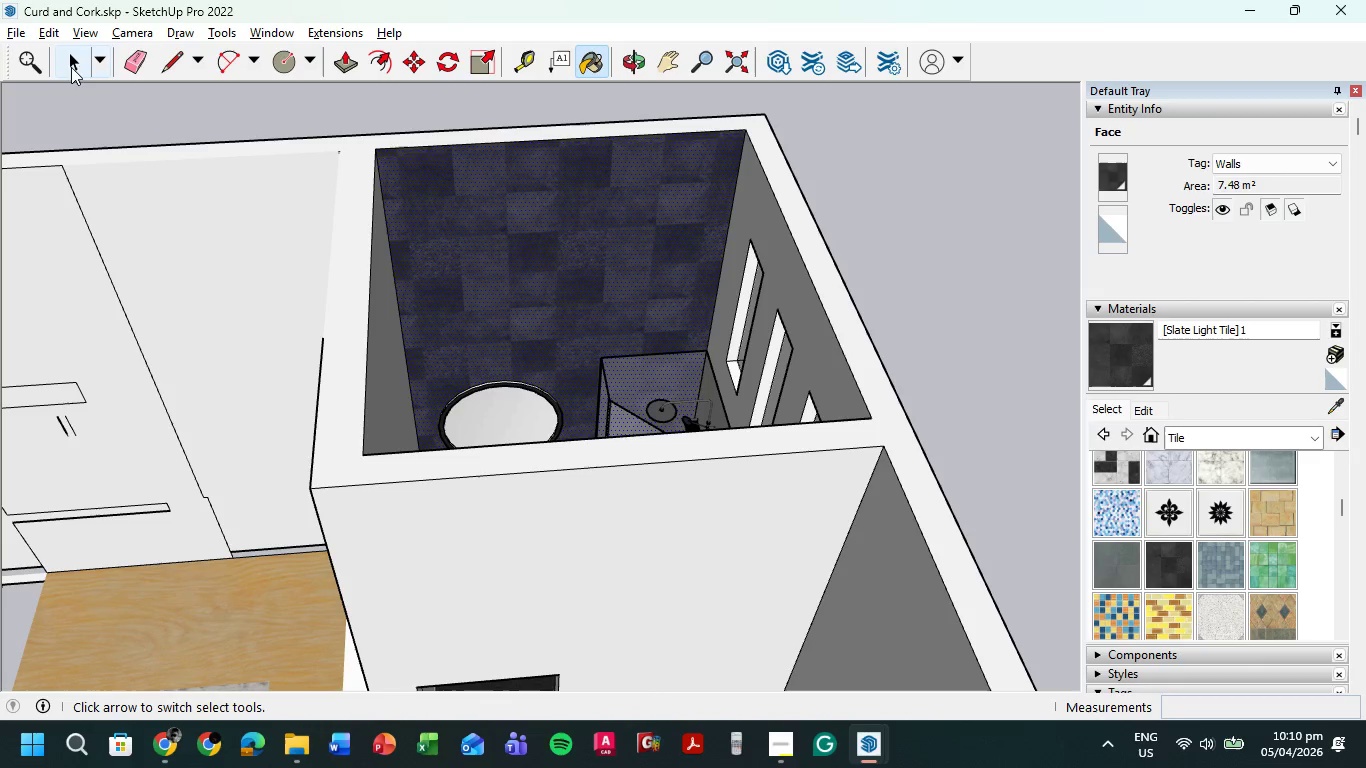 
double_click([80, 102])
 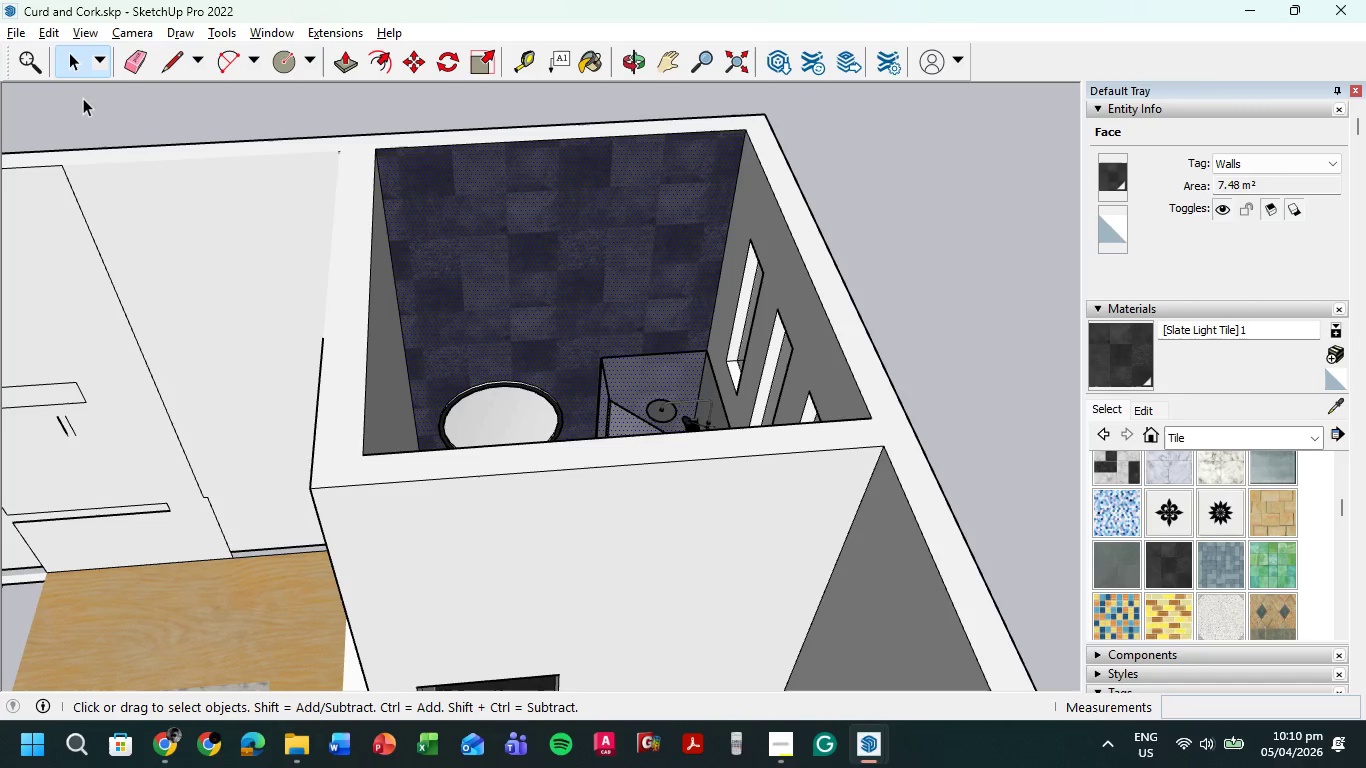 
double_click([83, 99])
 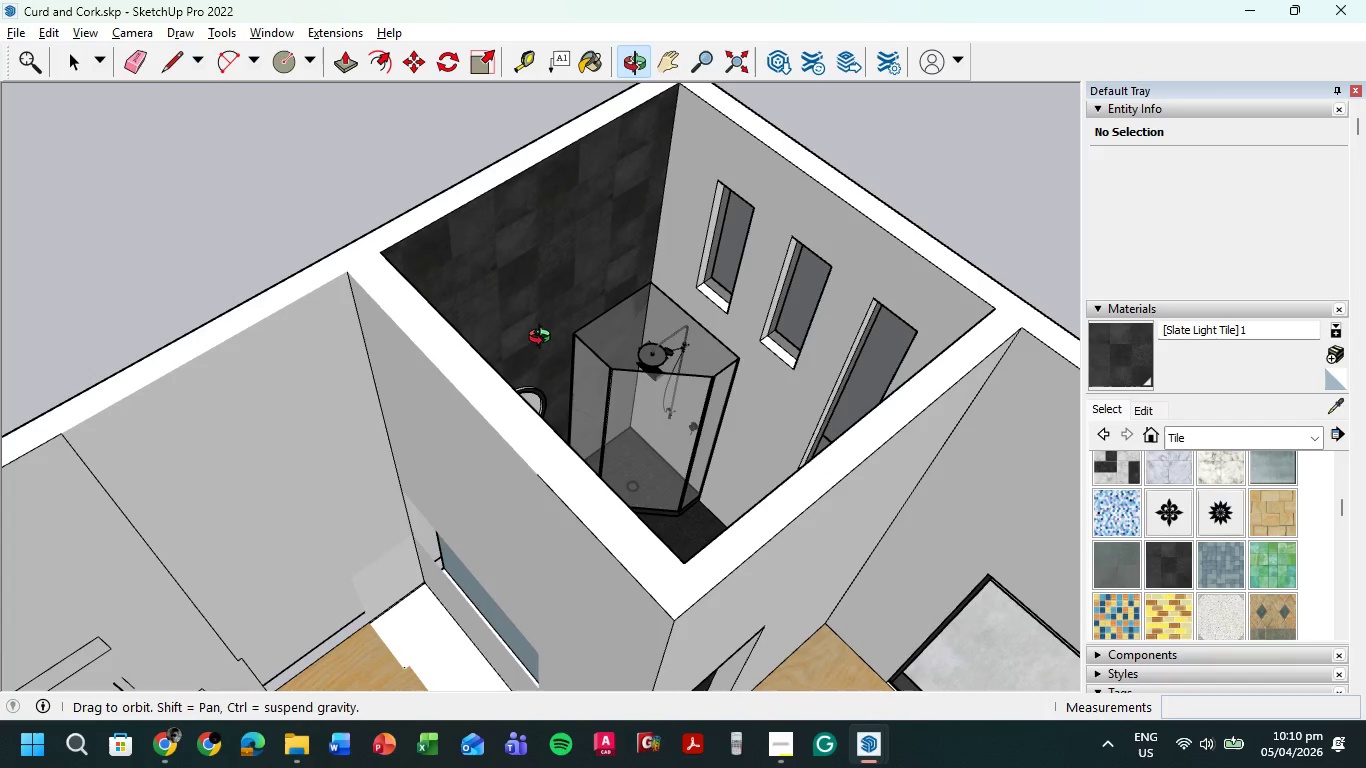 
scroll: coordinate [689, 253], scroll_direction: up, amount: 5.0
 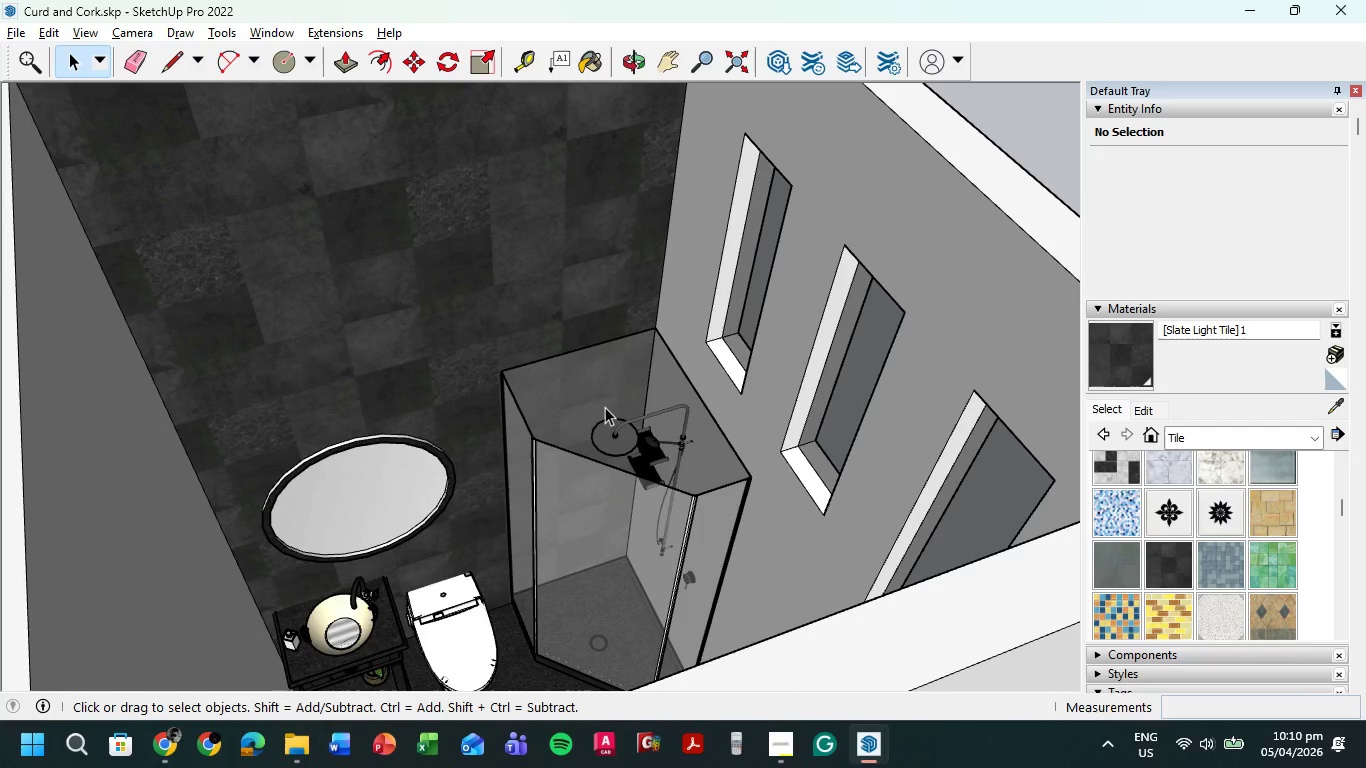 
scroll: coordinate [1169, 522], scroll_direction: down, amount: 9.0
 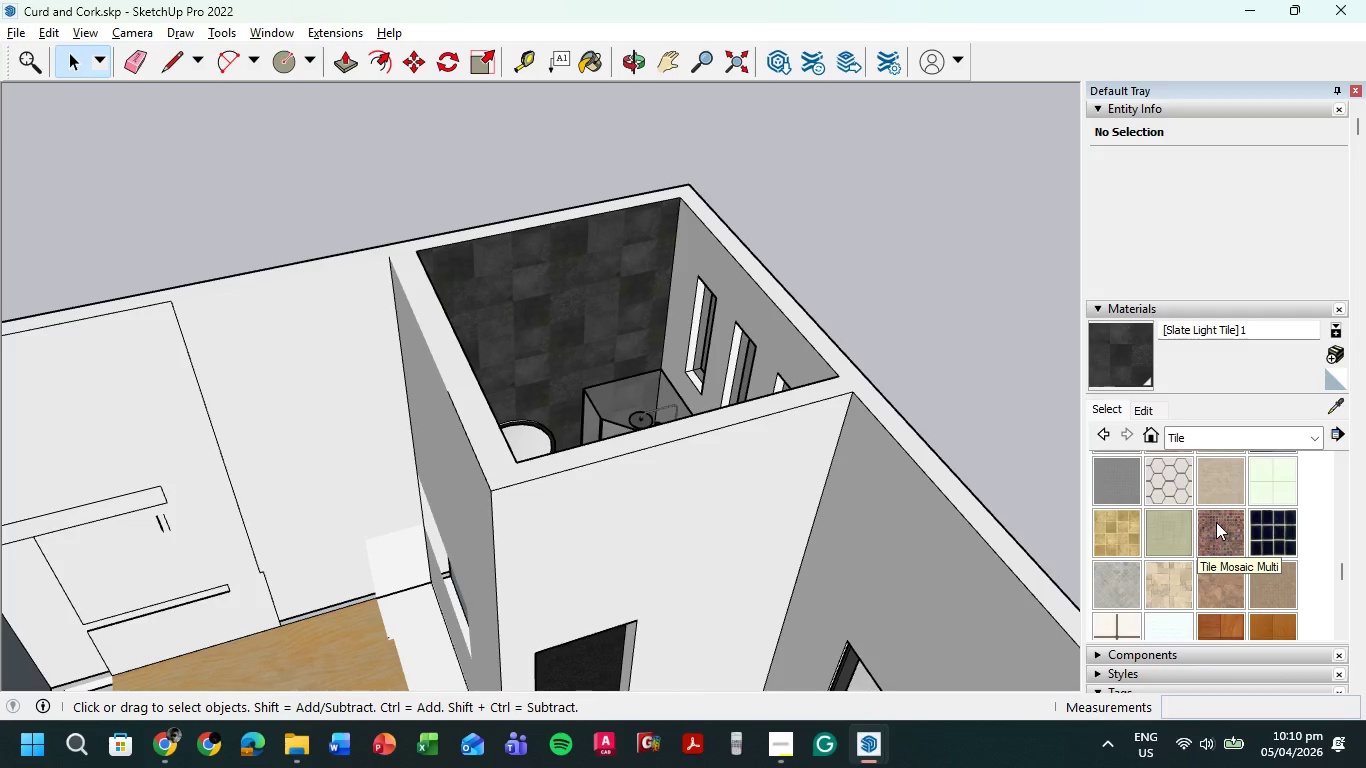 
scroll: coordinate [524, 424], scroll_direction: up, amount: 18.0
 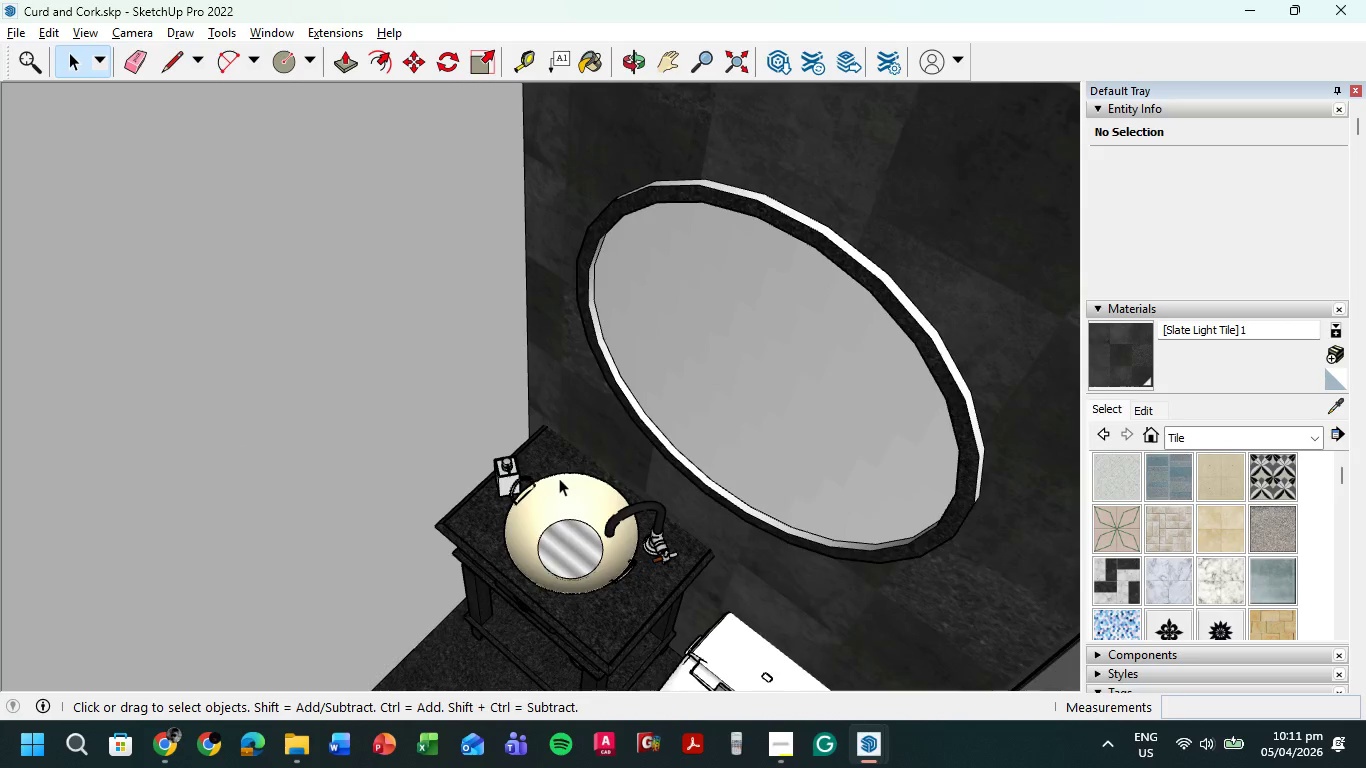 
scroll: coordinate [519, 462], scroll_direction: down, amount: 12.0
 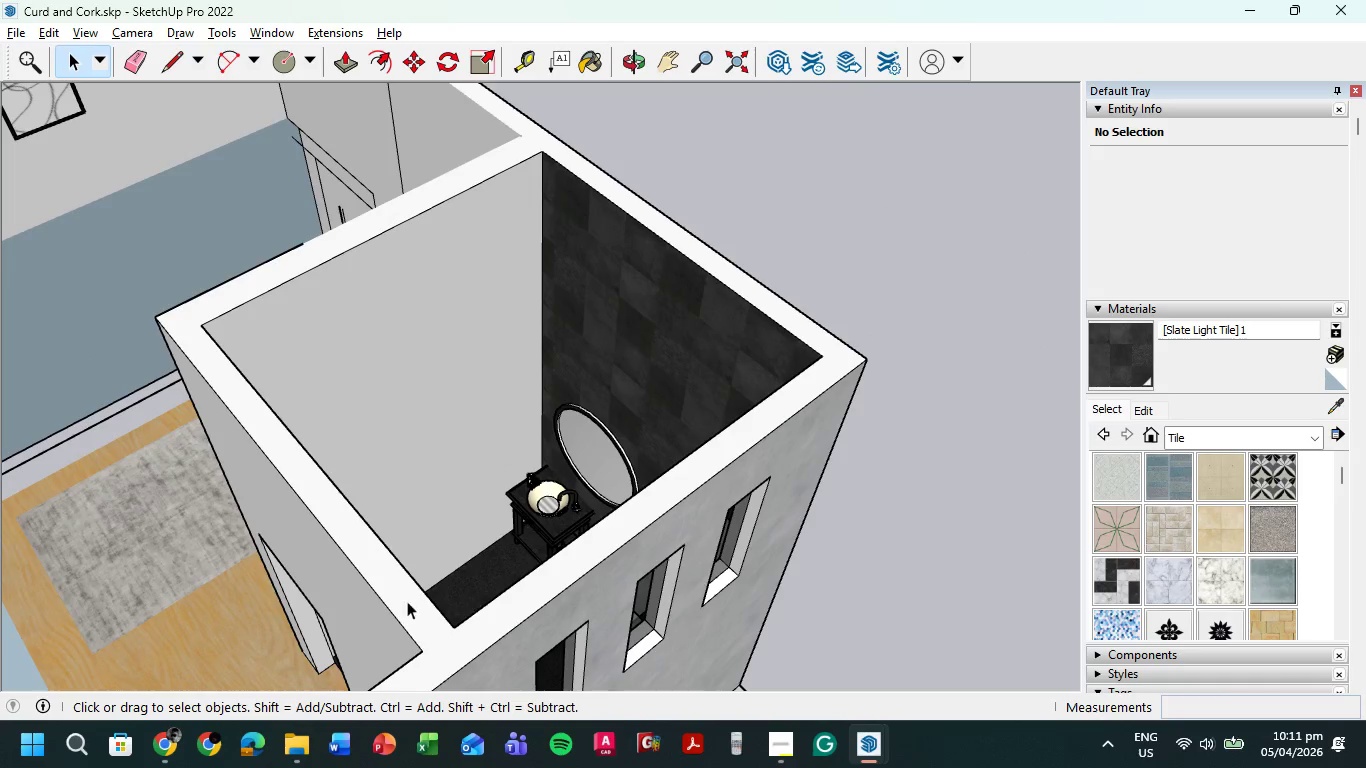 
left_click([868, 740])
 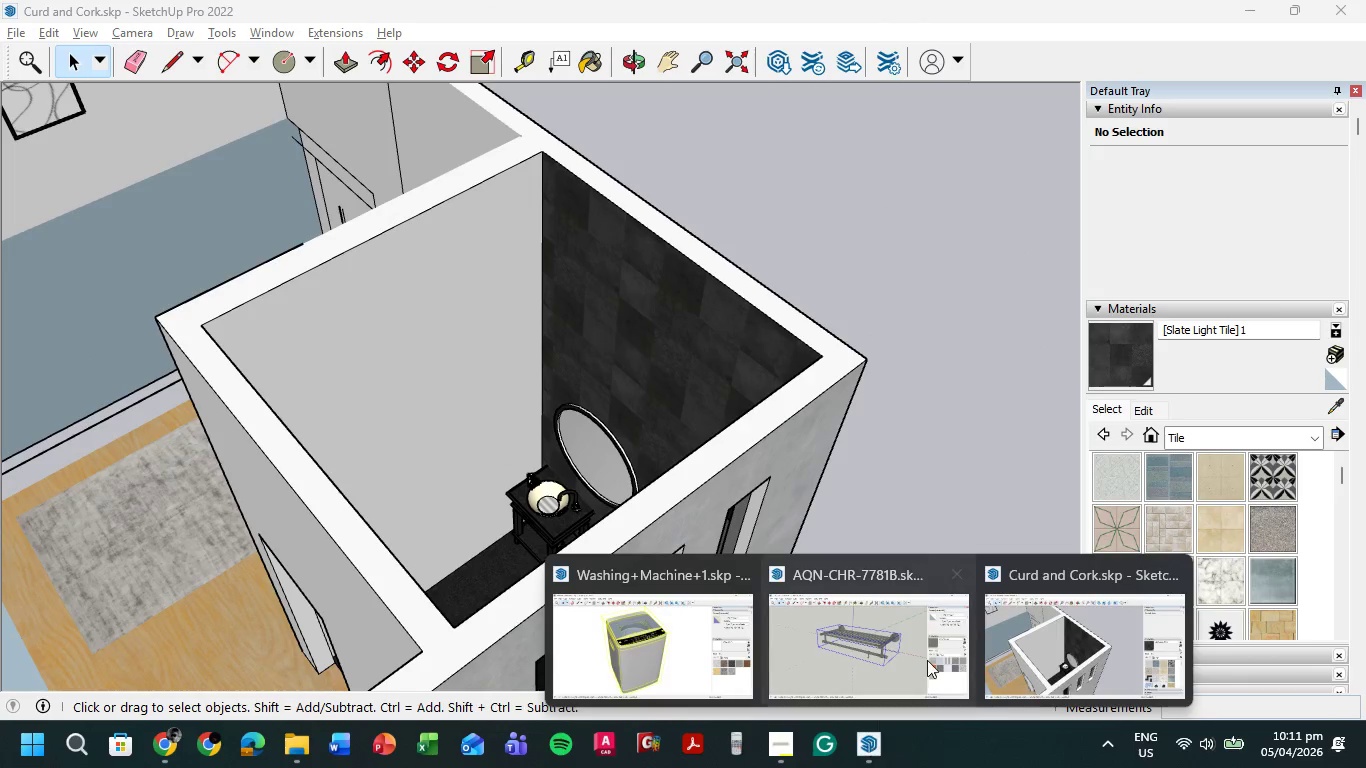 
left_click([927, 659])
 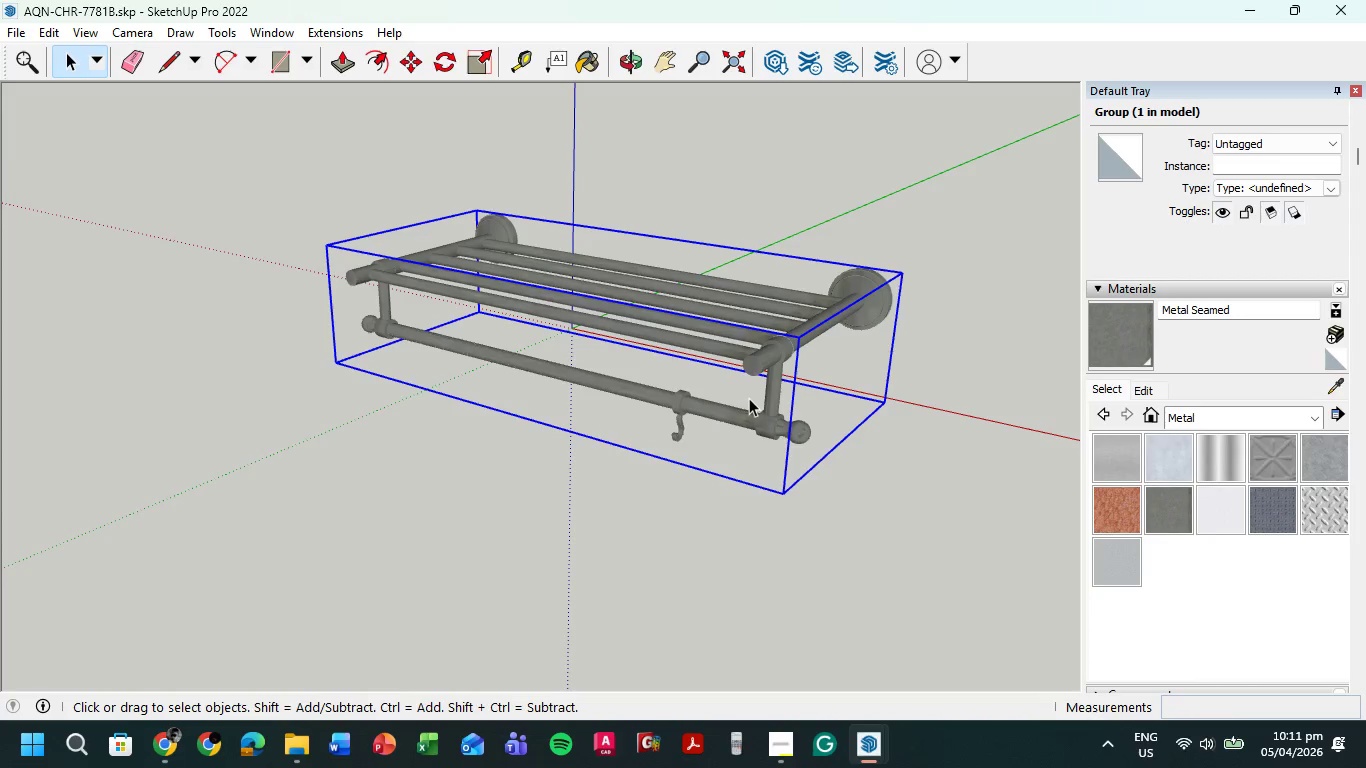 
key(Control+ControlLeft)
 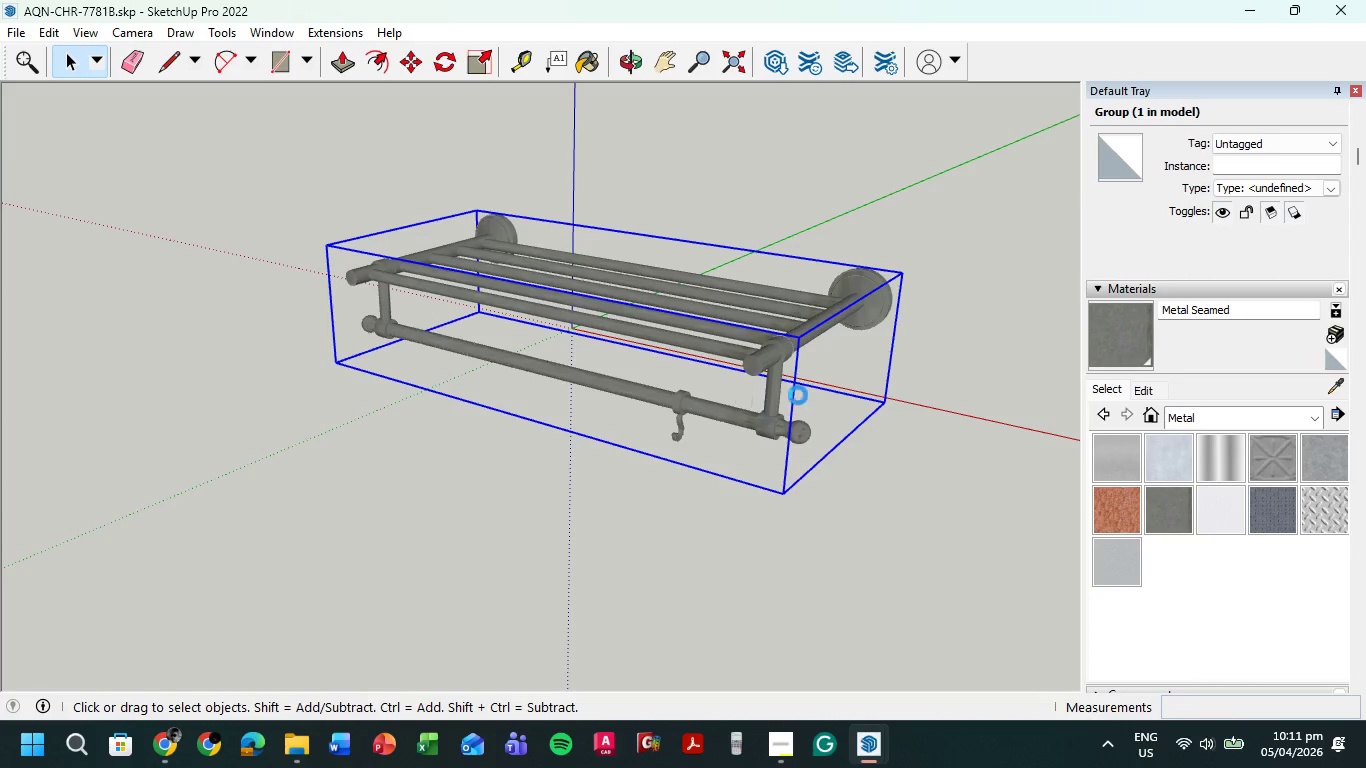 
key(Control+C)
 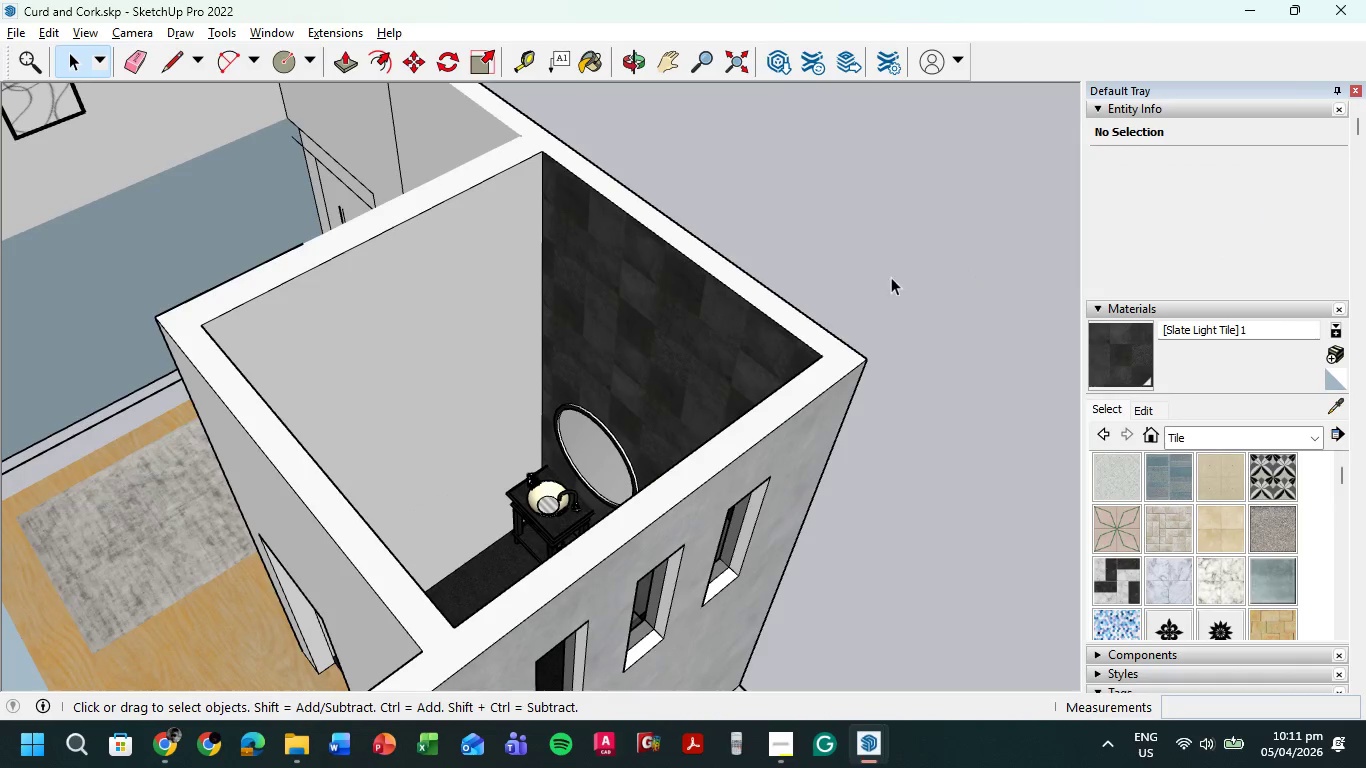 
key(Control+V)
 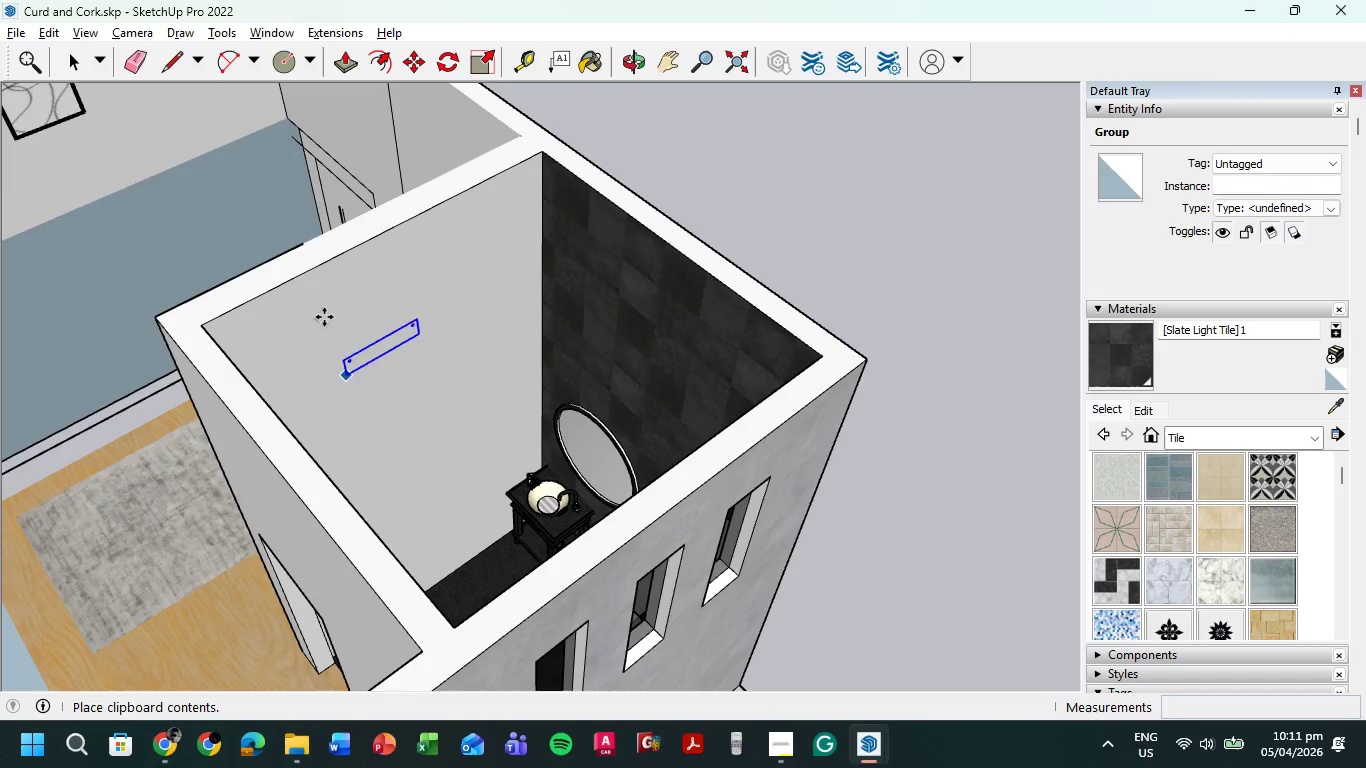 
wait(7.66)
 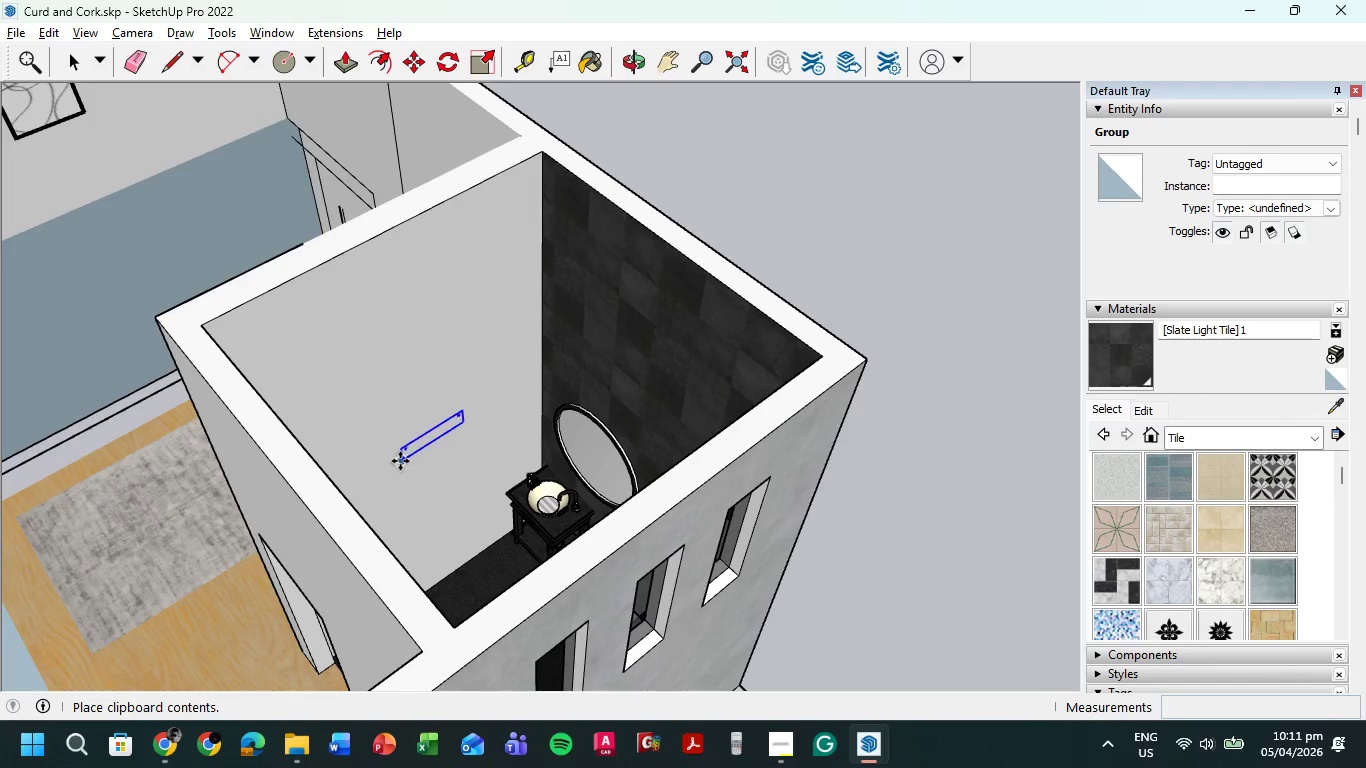 
left_click([319, 261])
 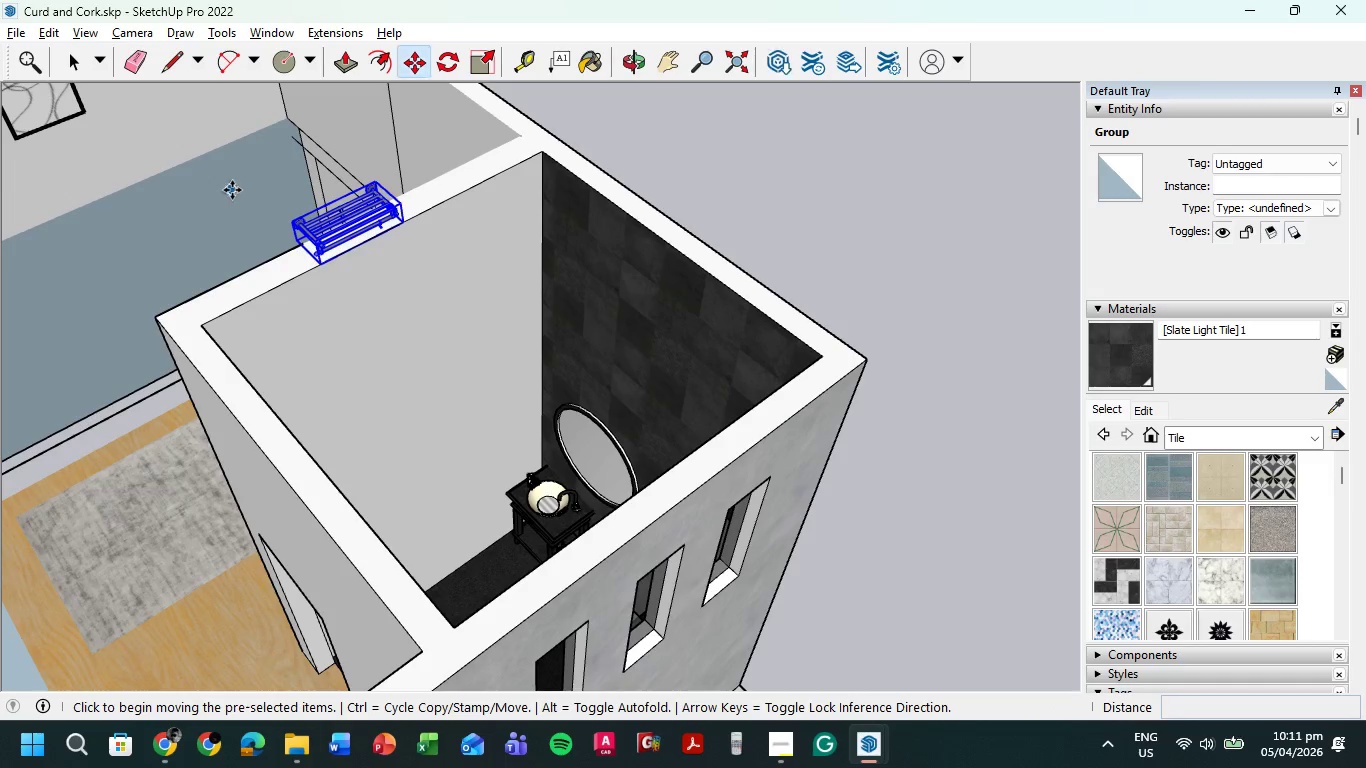 
scroll: coordinate [266, 188], scroll_direction: up, amount: 5.0
 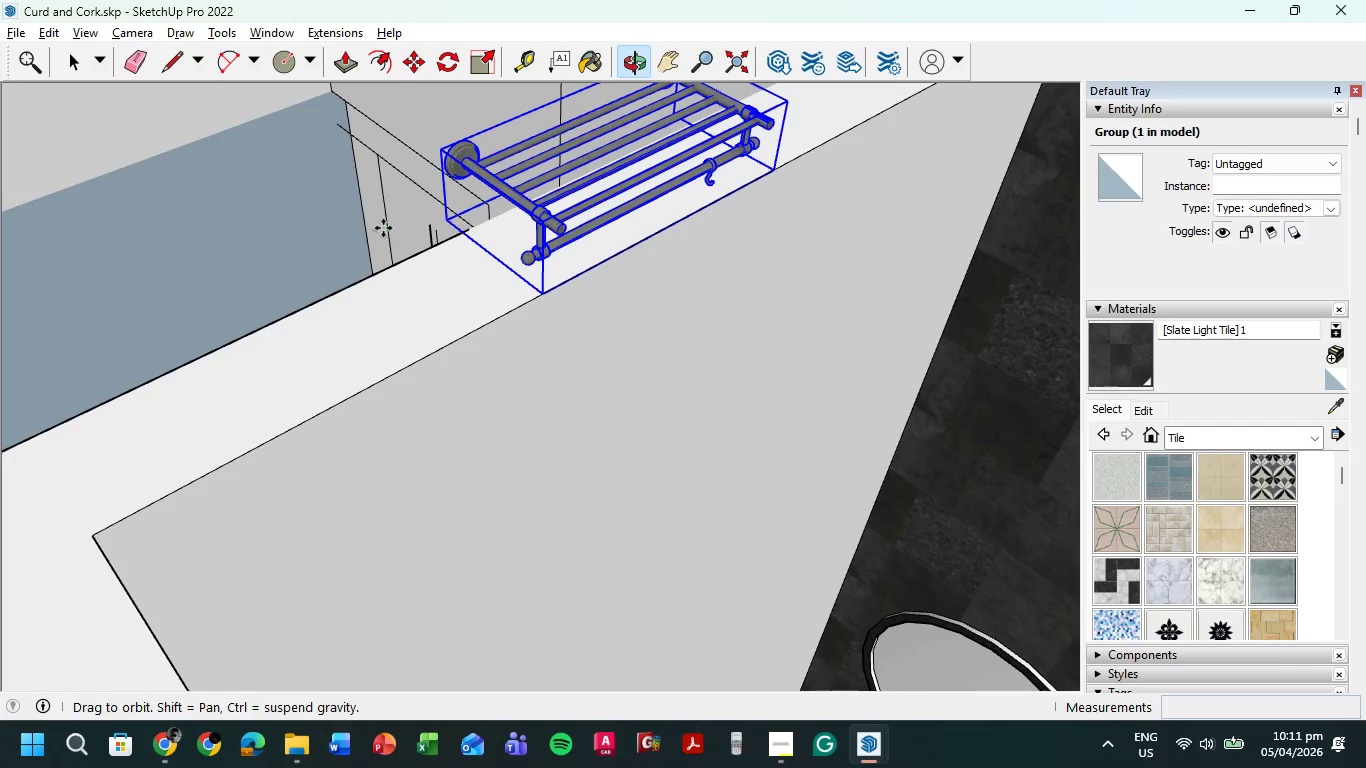 
scroll: coordinate [387, 245], scroll_direction: down, amount: 3.0
 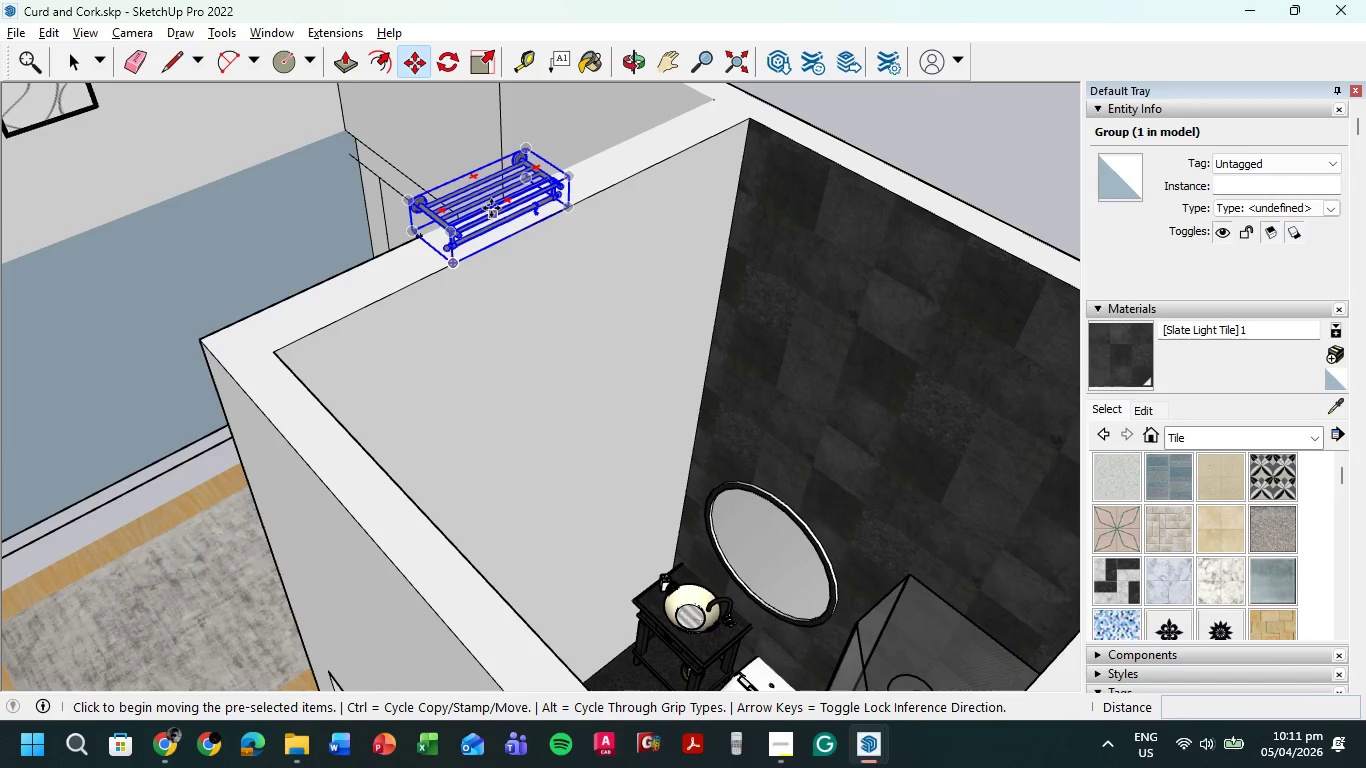 
left_click([489, 204])
 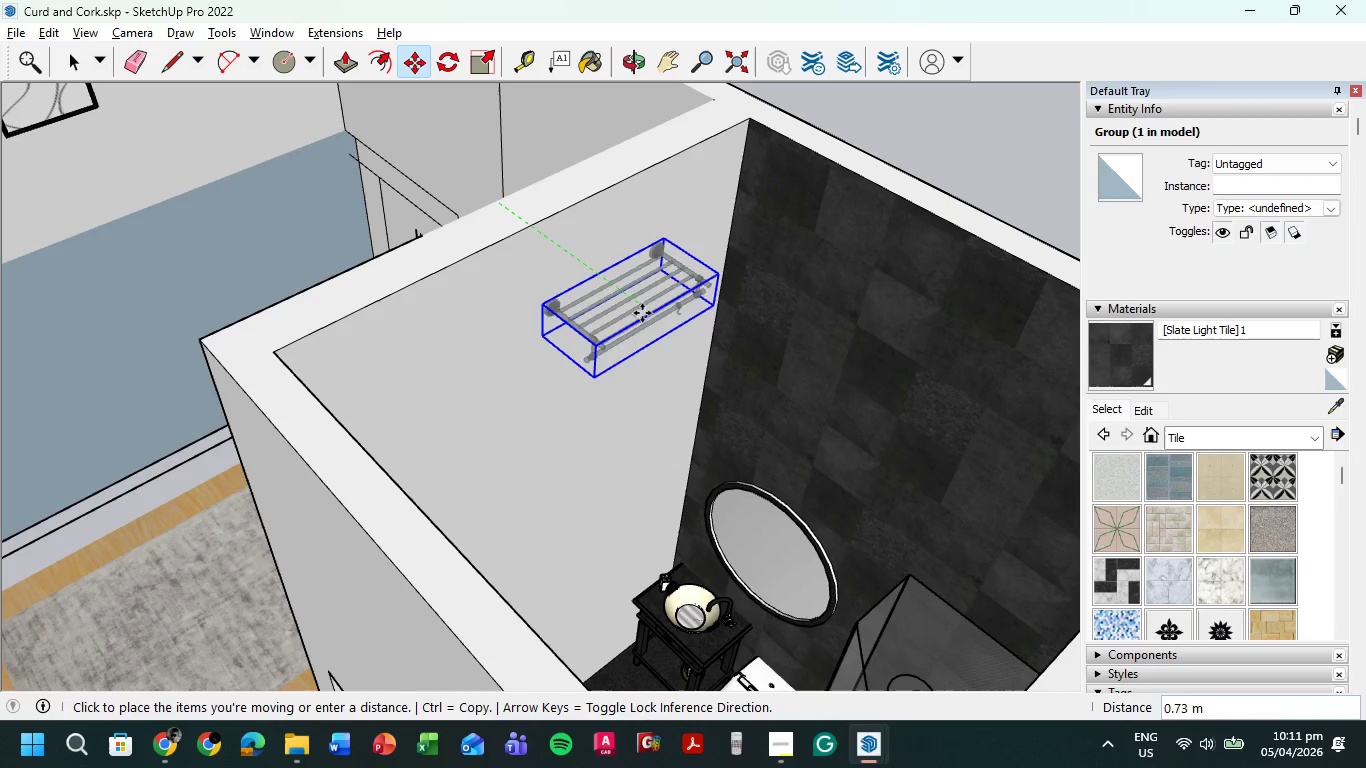 
left_click([649, 314])
 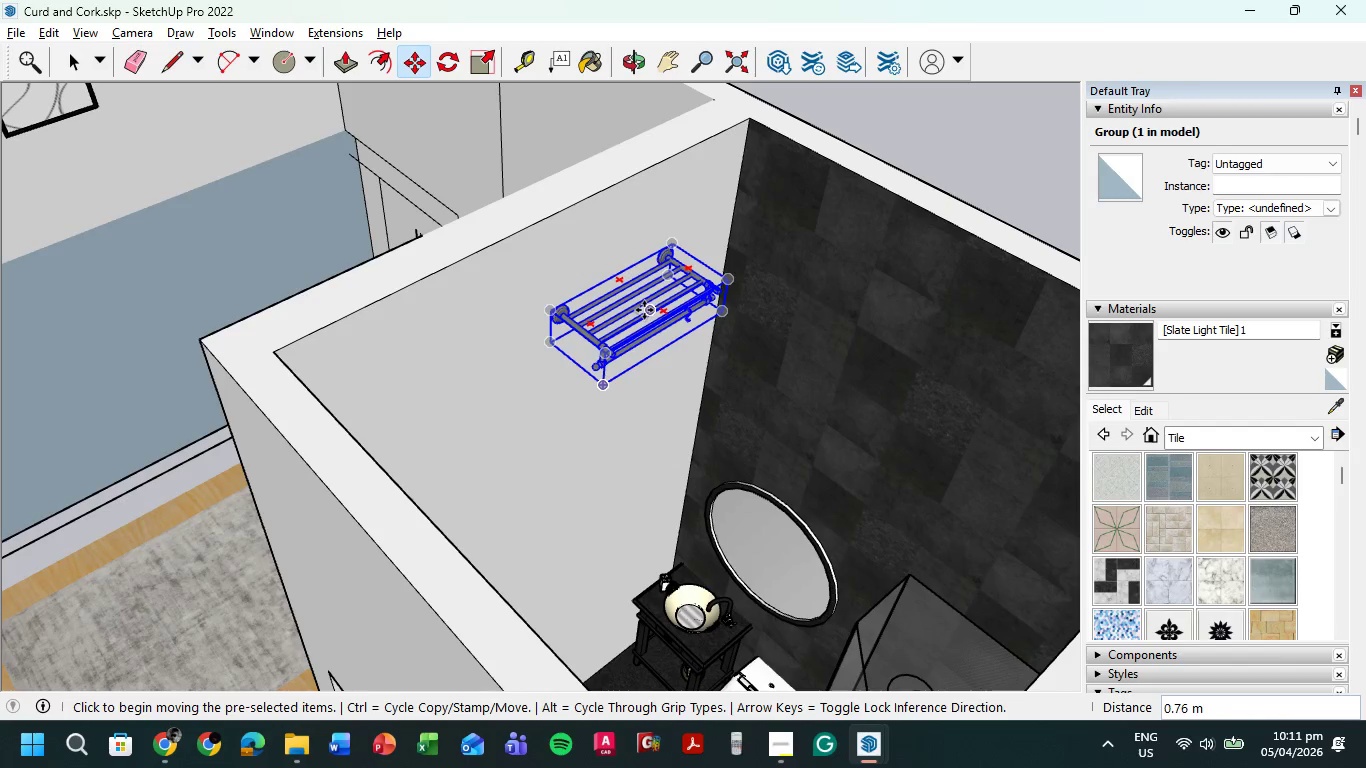 
left_click([644, 310])
 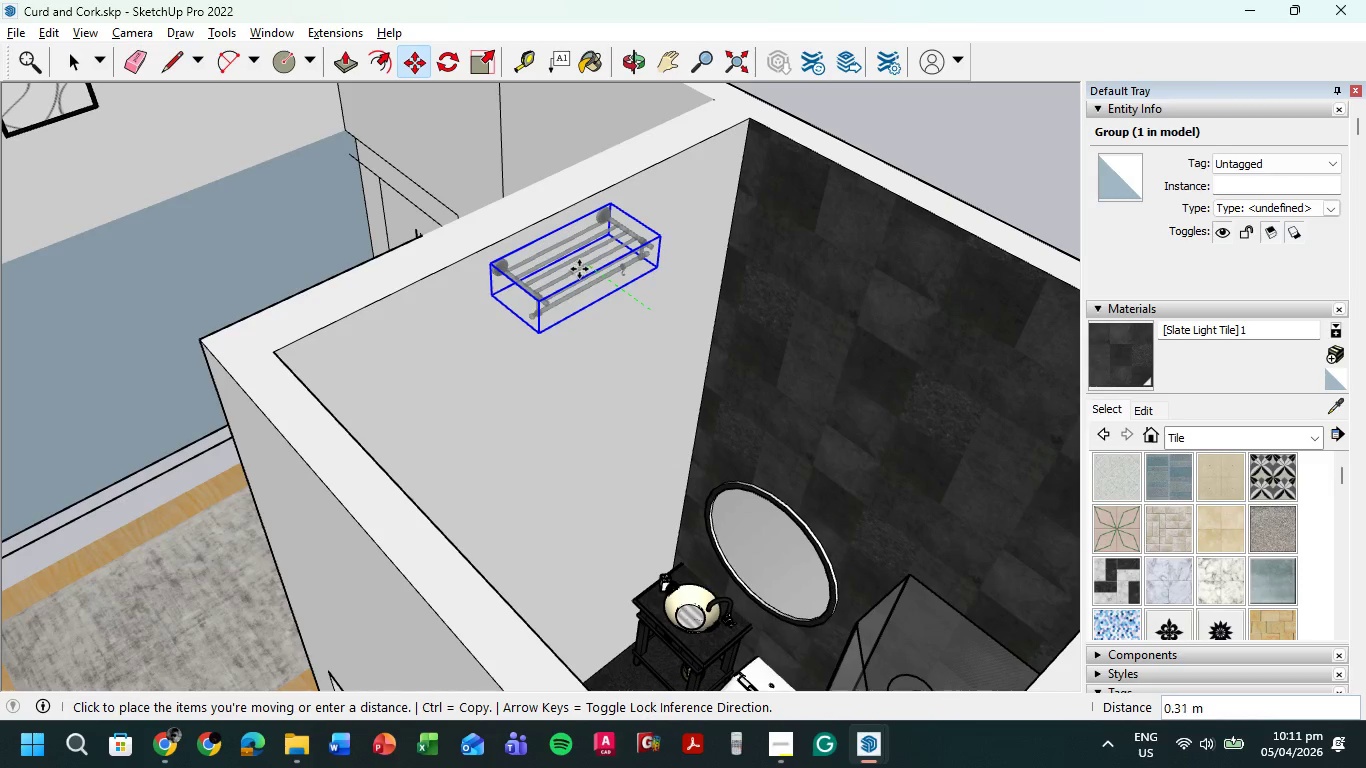 
left_click([578, 268])
 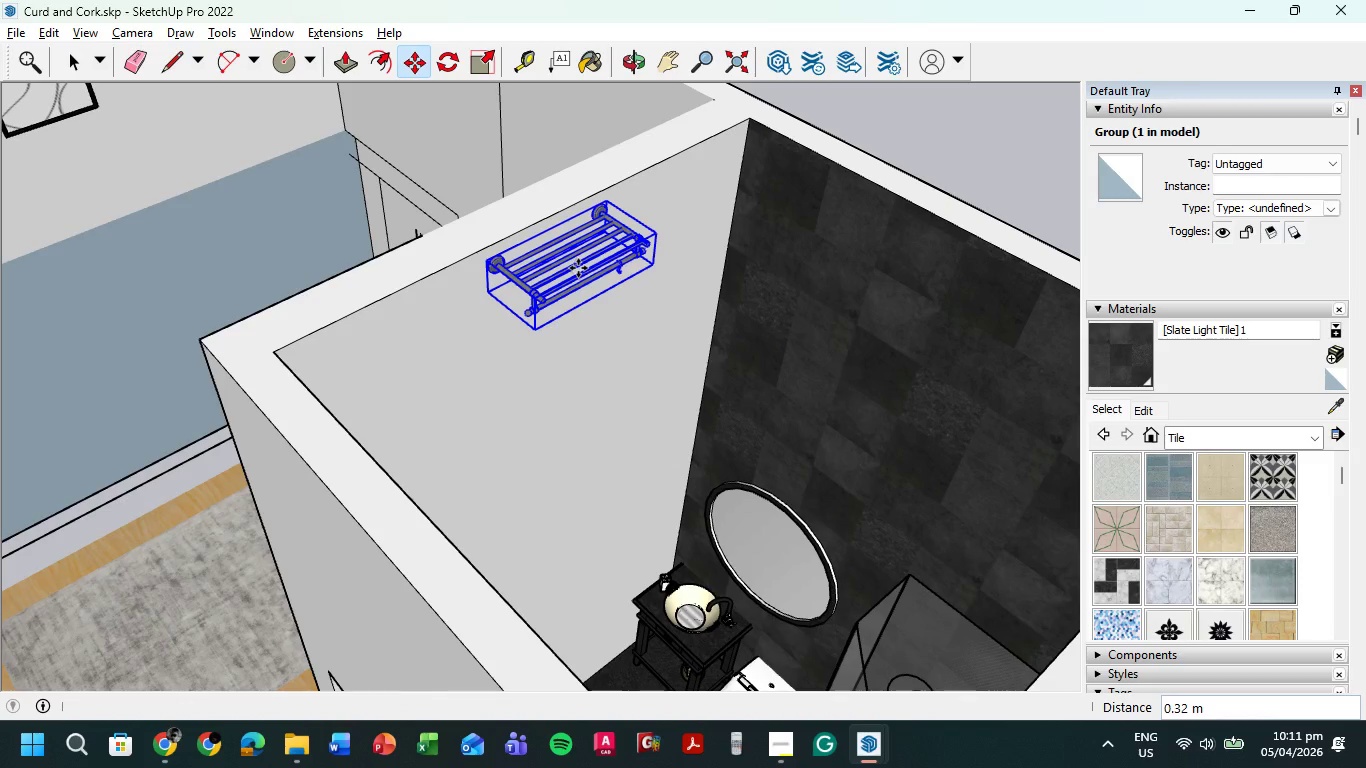 
wait(5.53)
 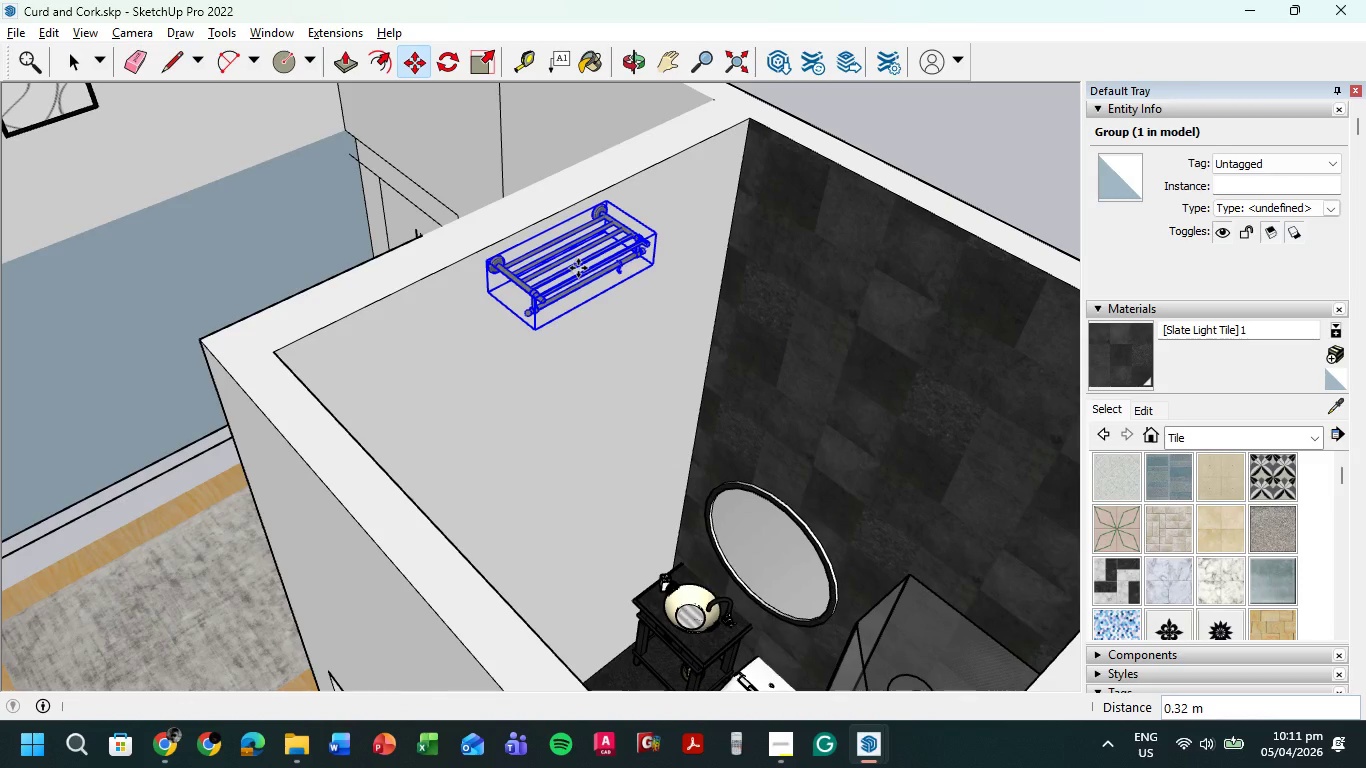 
scroll: coordinate [590, 257], scroll_direction: up, amount: 2.0
 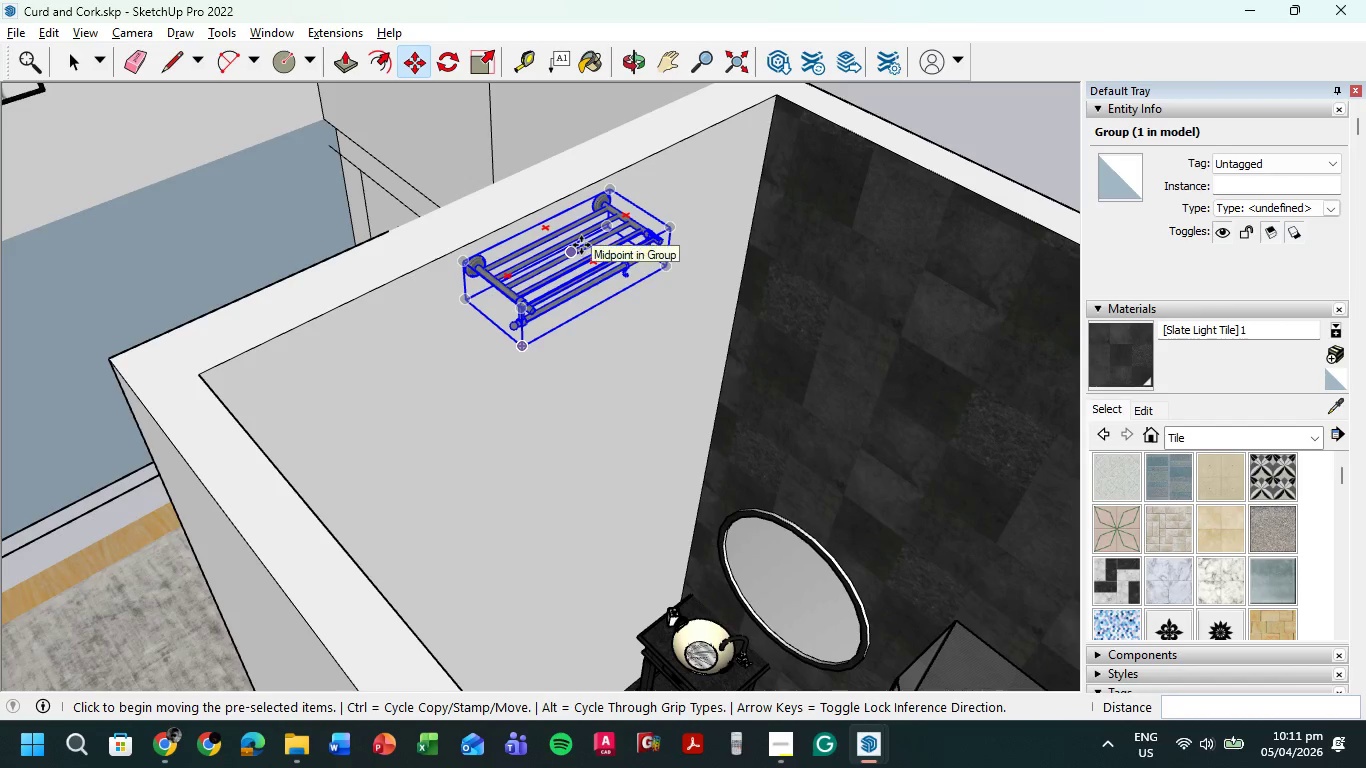 
left_click([581, 245])
 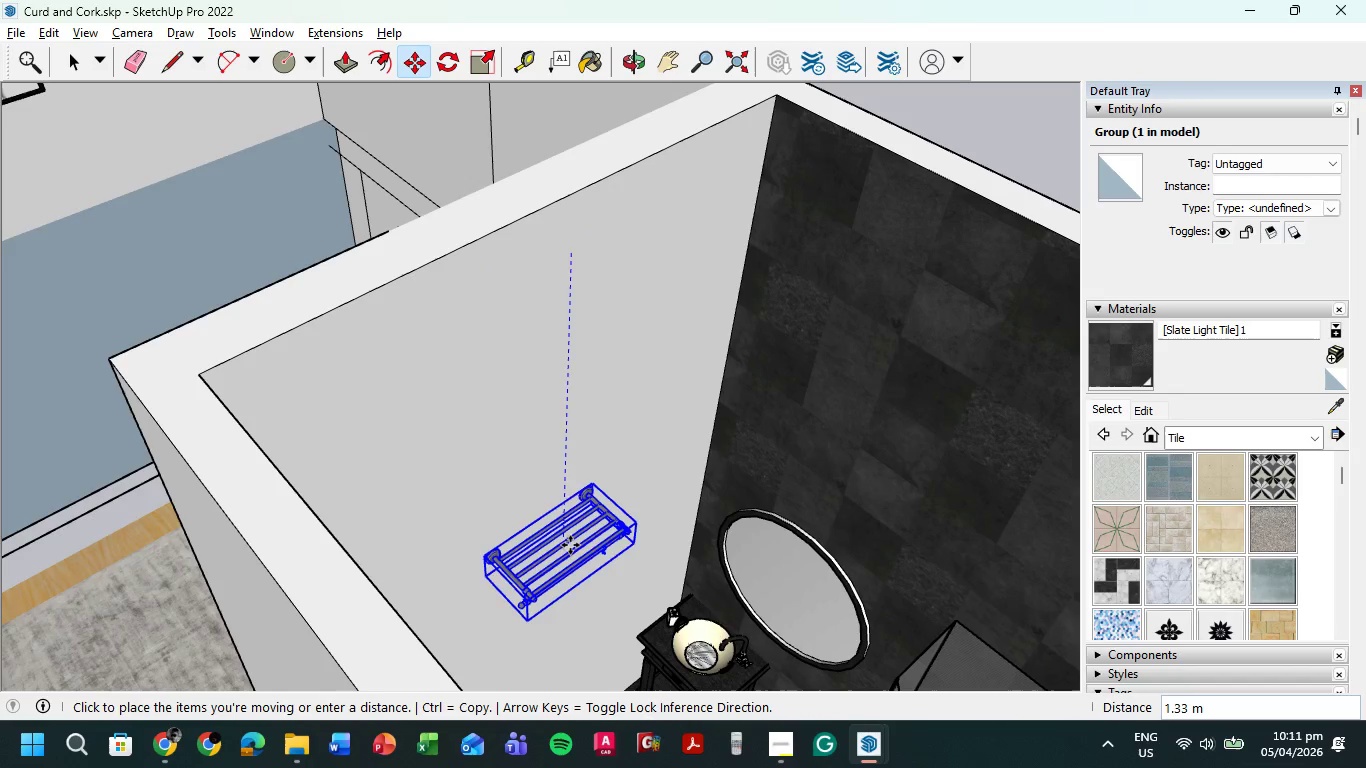 
left_click([570, 554])
 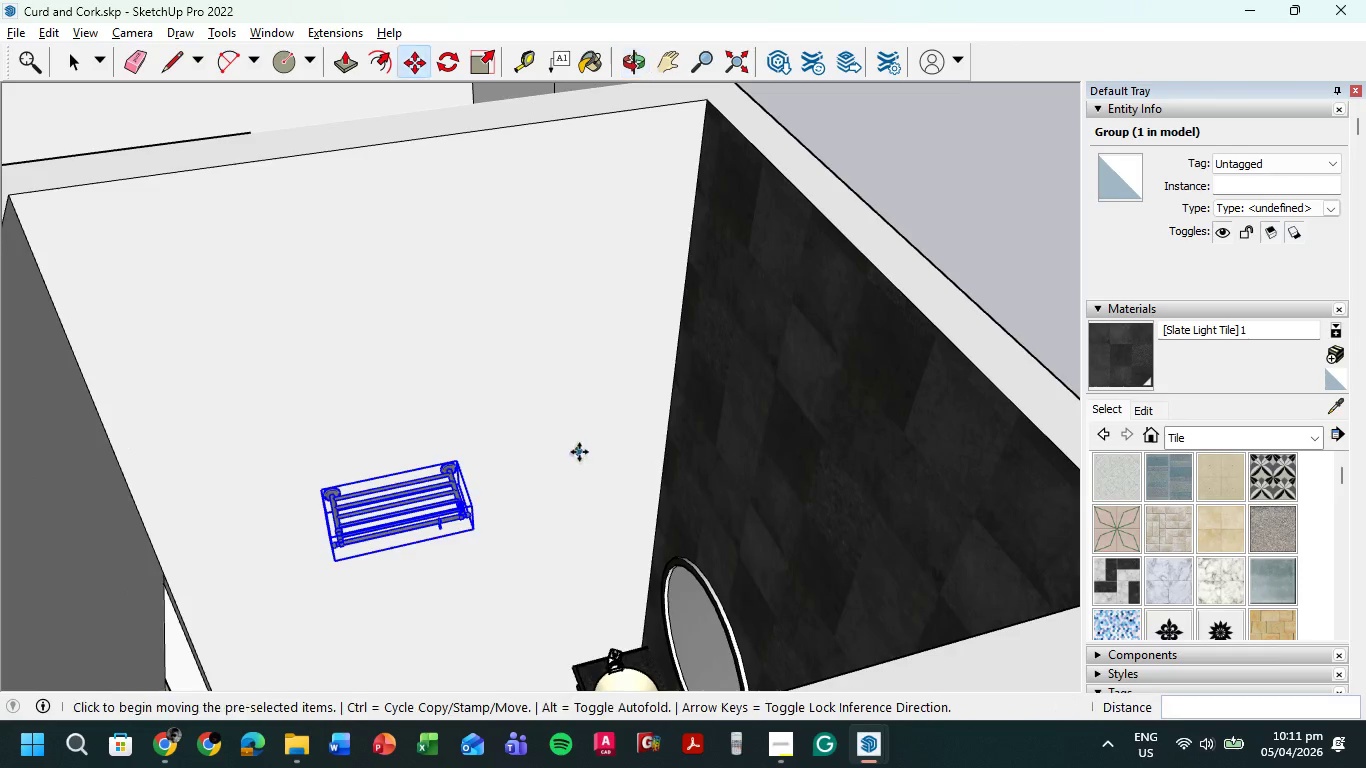 
scroll: coordinate [479, 496], scroll_direction: down, amount: 2.0
 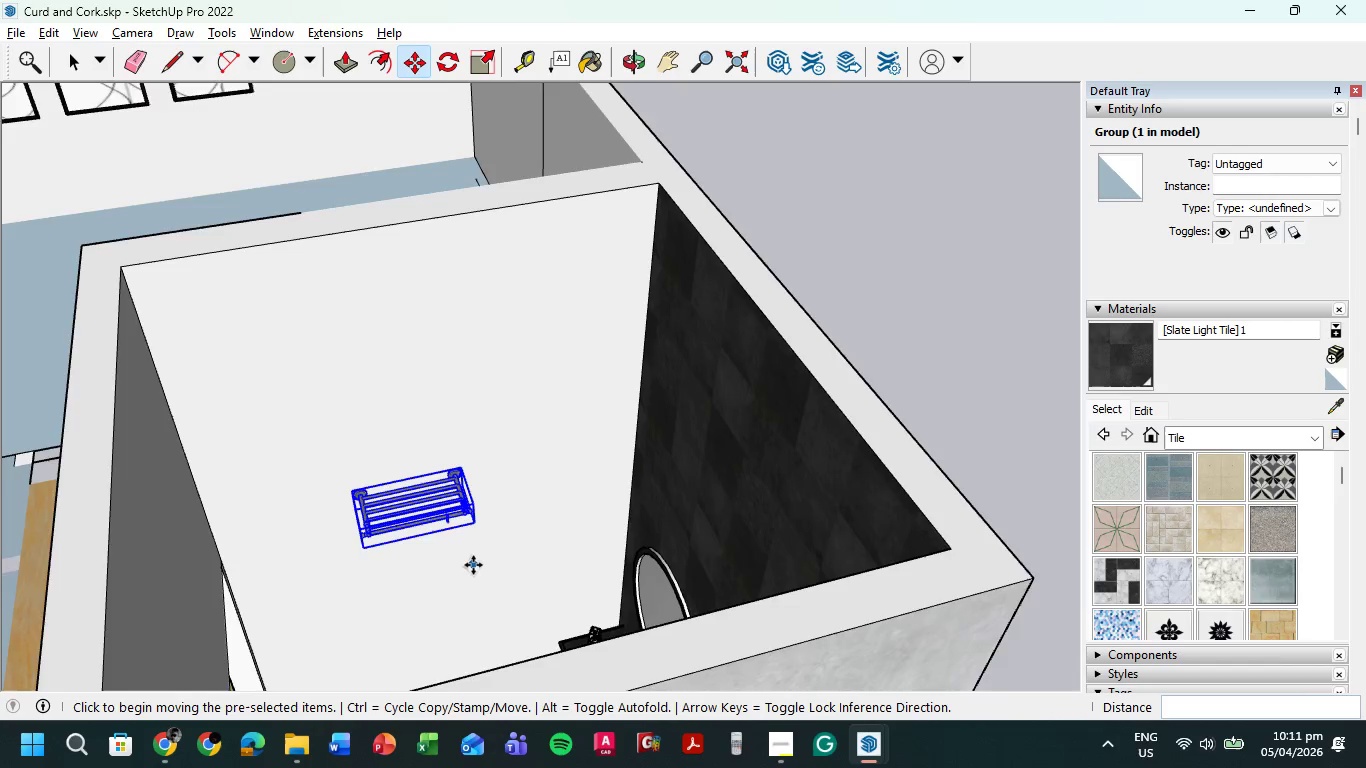 
scroll: coordinate [466, 567], scroll_direction: up, amount: 1.0
 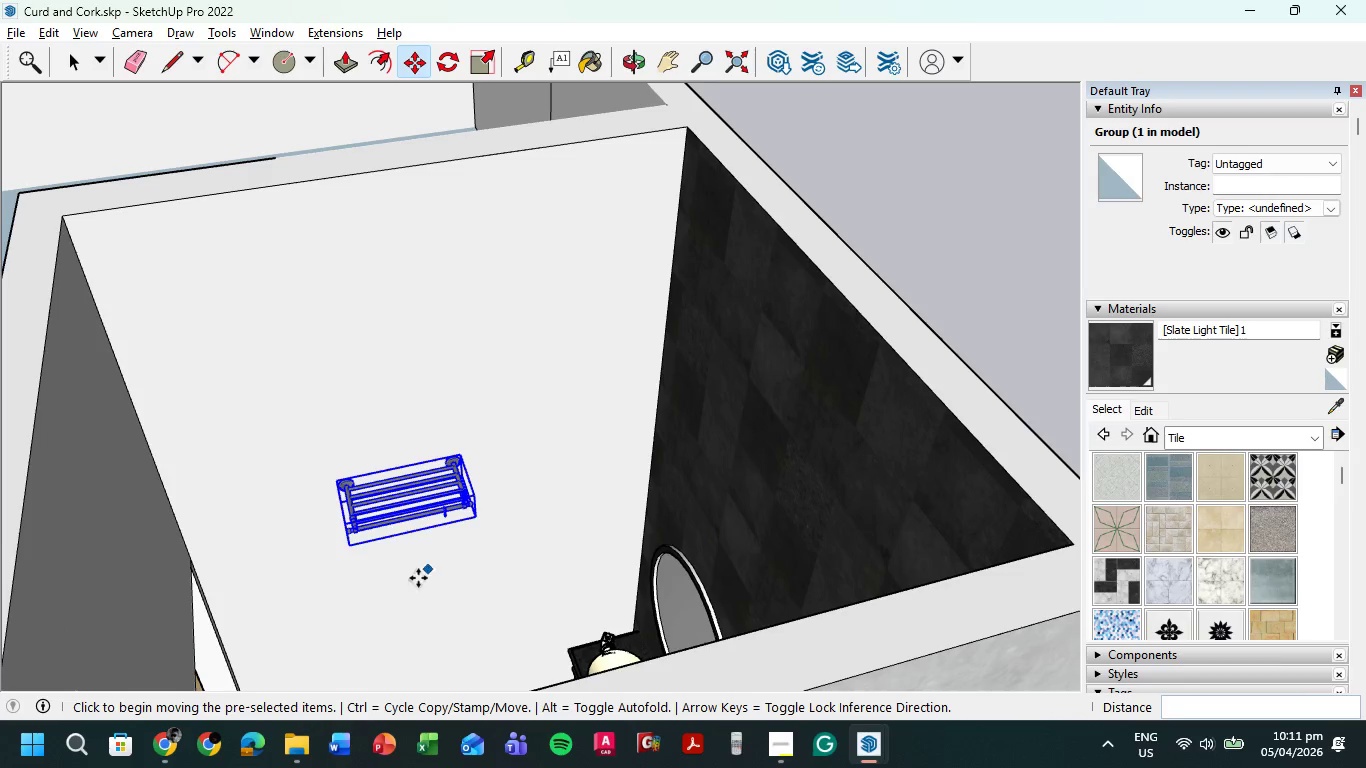 
scroll: coordinate [404, 595], scroll_direction: down, amount: 3.0
 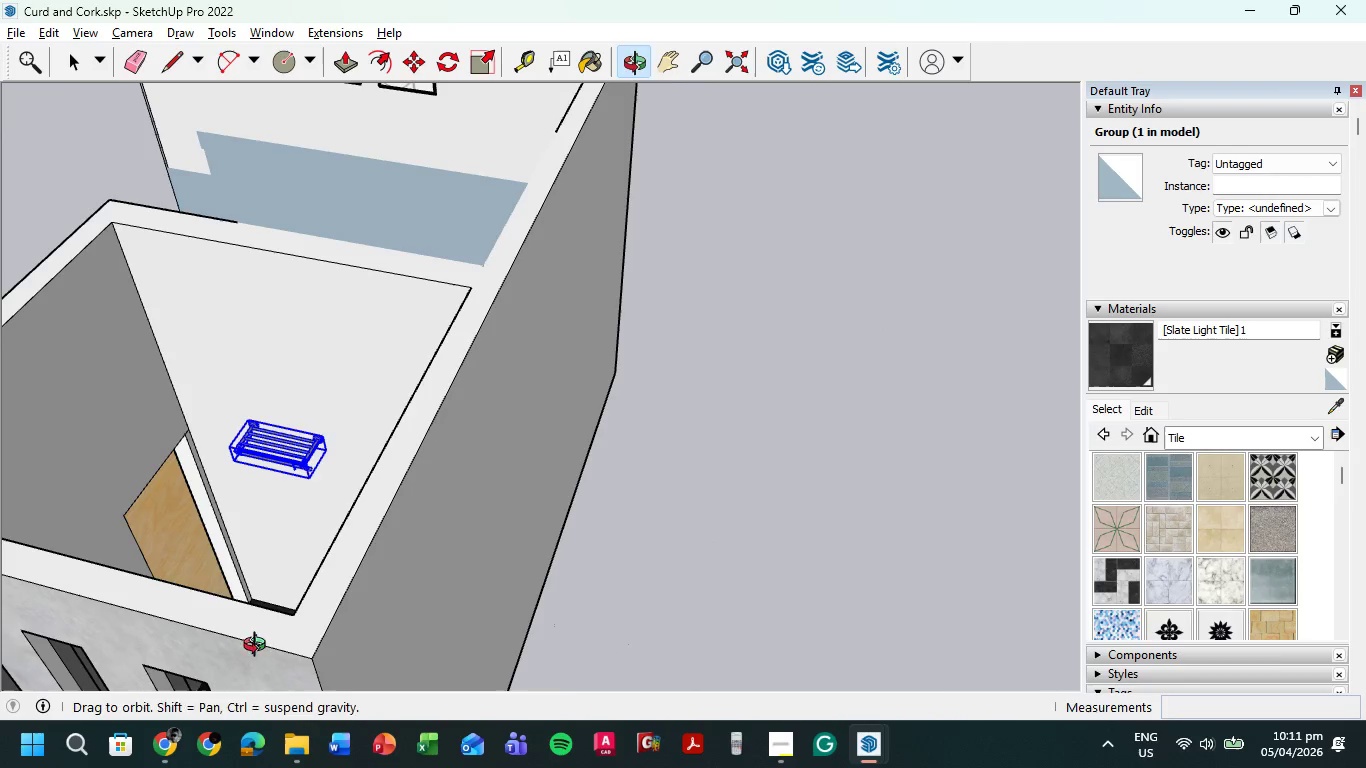 
scroll: coordinate [232, 507], scroll_direction: up, amount: 3.0
 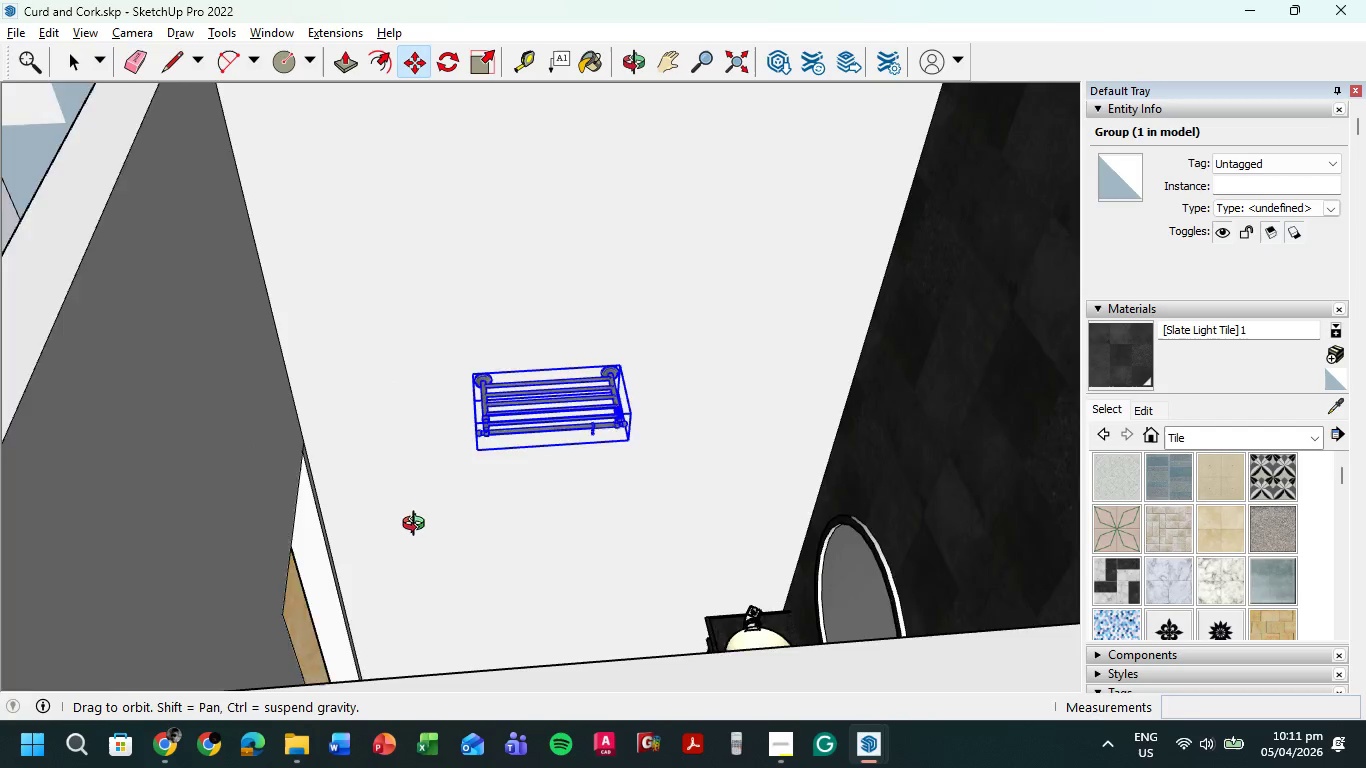 
scroll: coordinate [438, 529], scroll_direction: down, amount: 1.0
 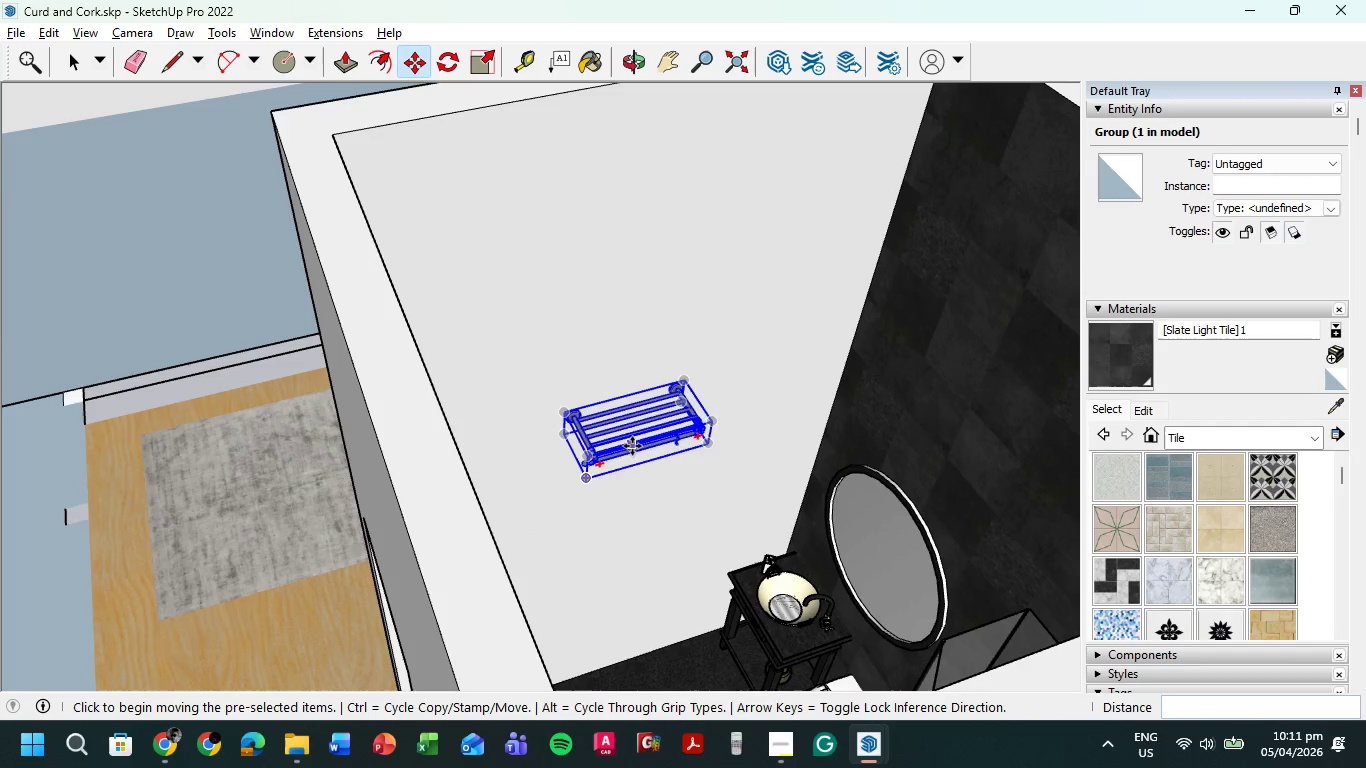 
left_click([643, 429])
 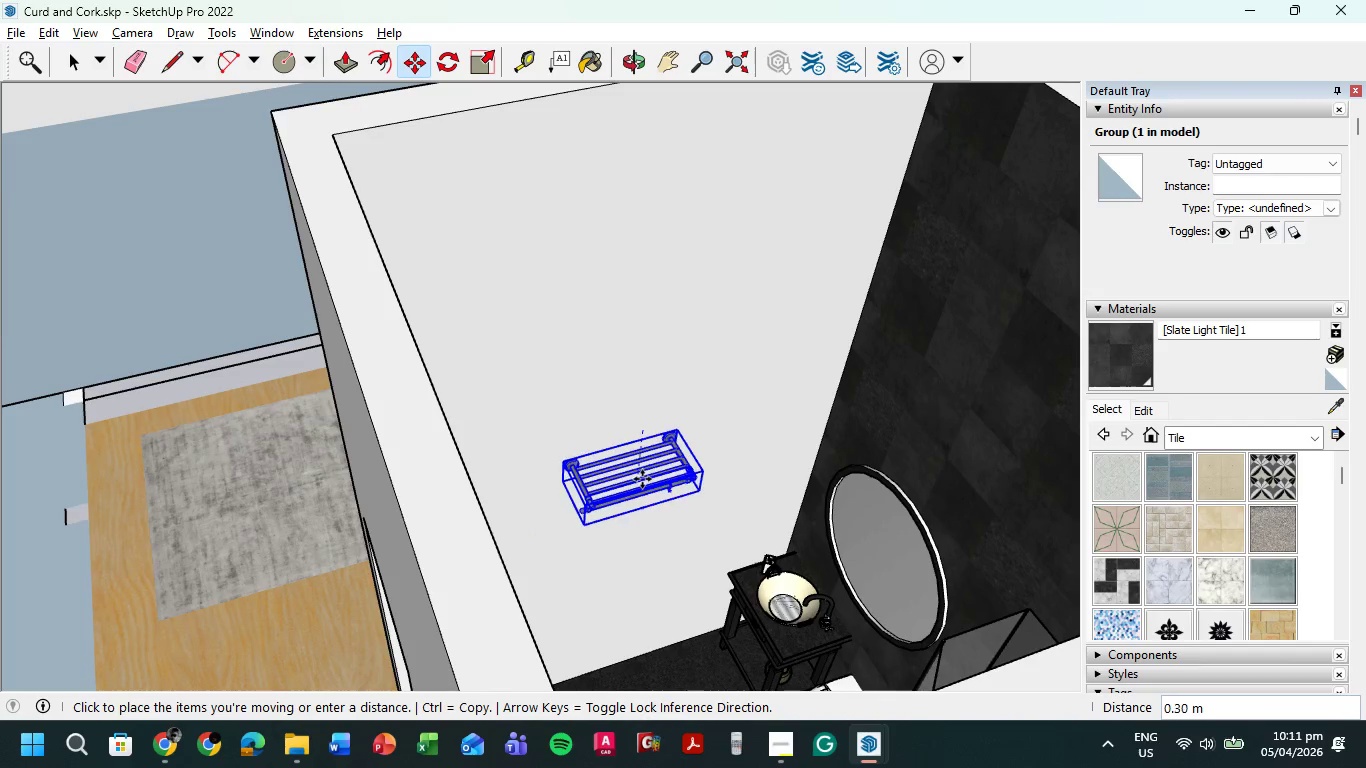 
left_click([642, 479])
 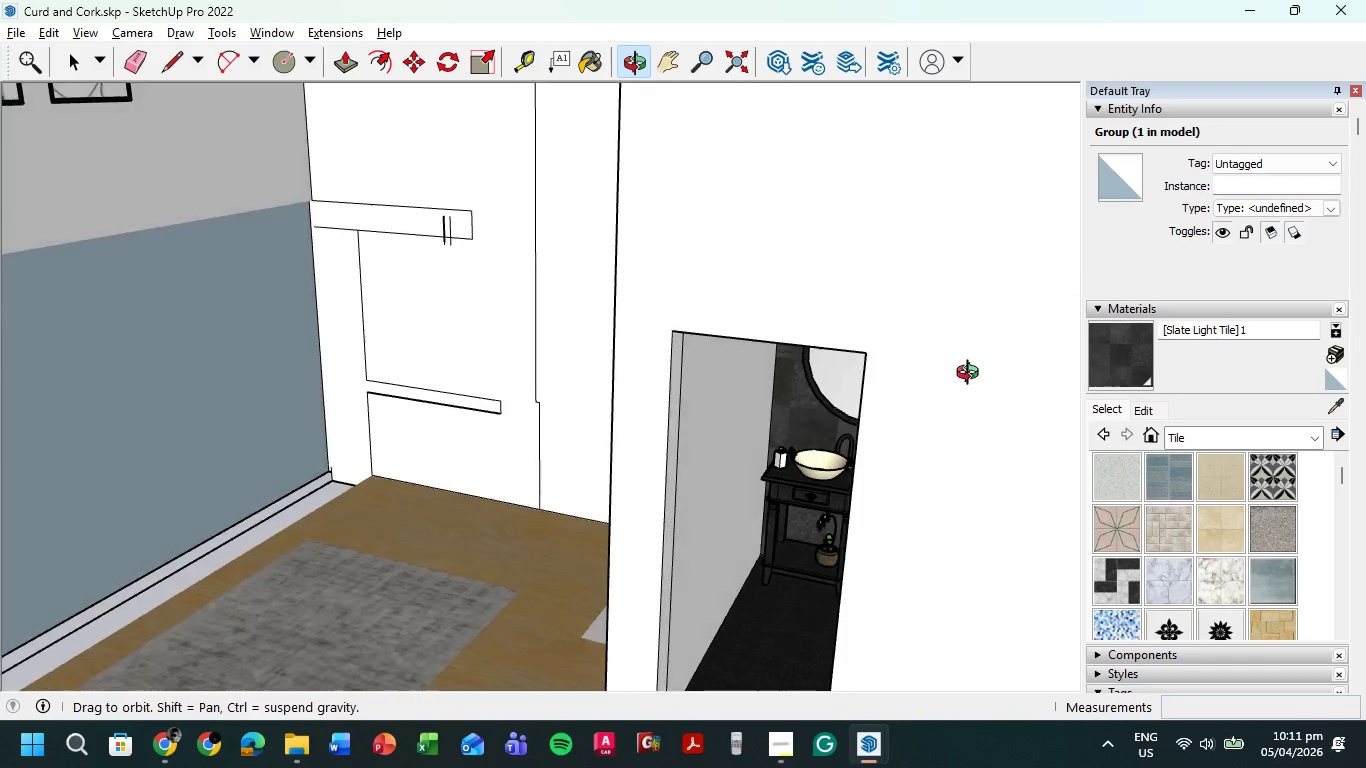 
scroll: coordinate [772, 364], scroll_direction: up, amount: 7.0
 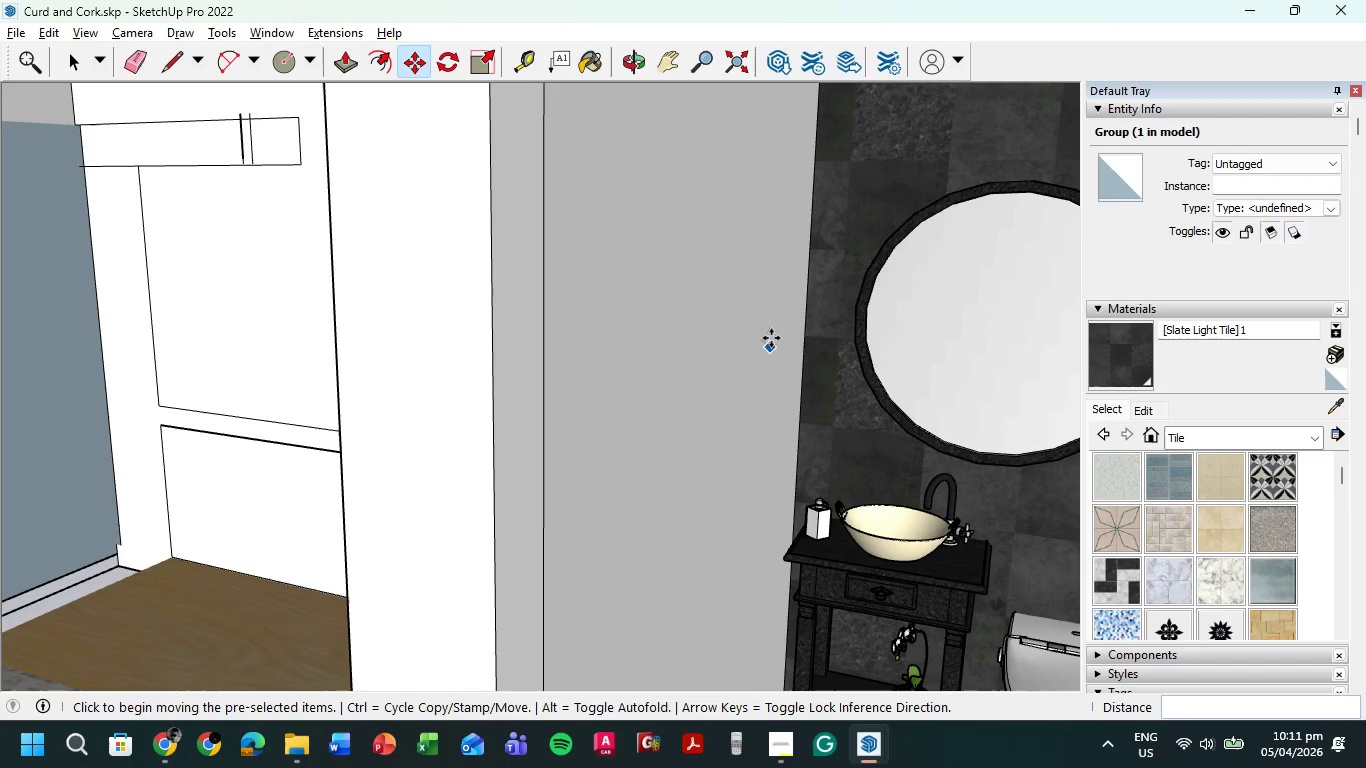 
hold_key(key=ShiftLeft, duration=0.44)
 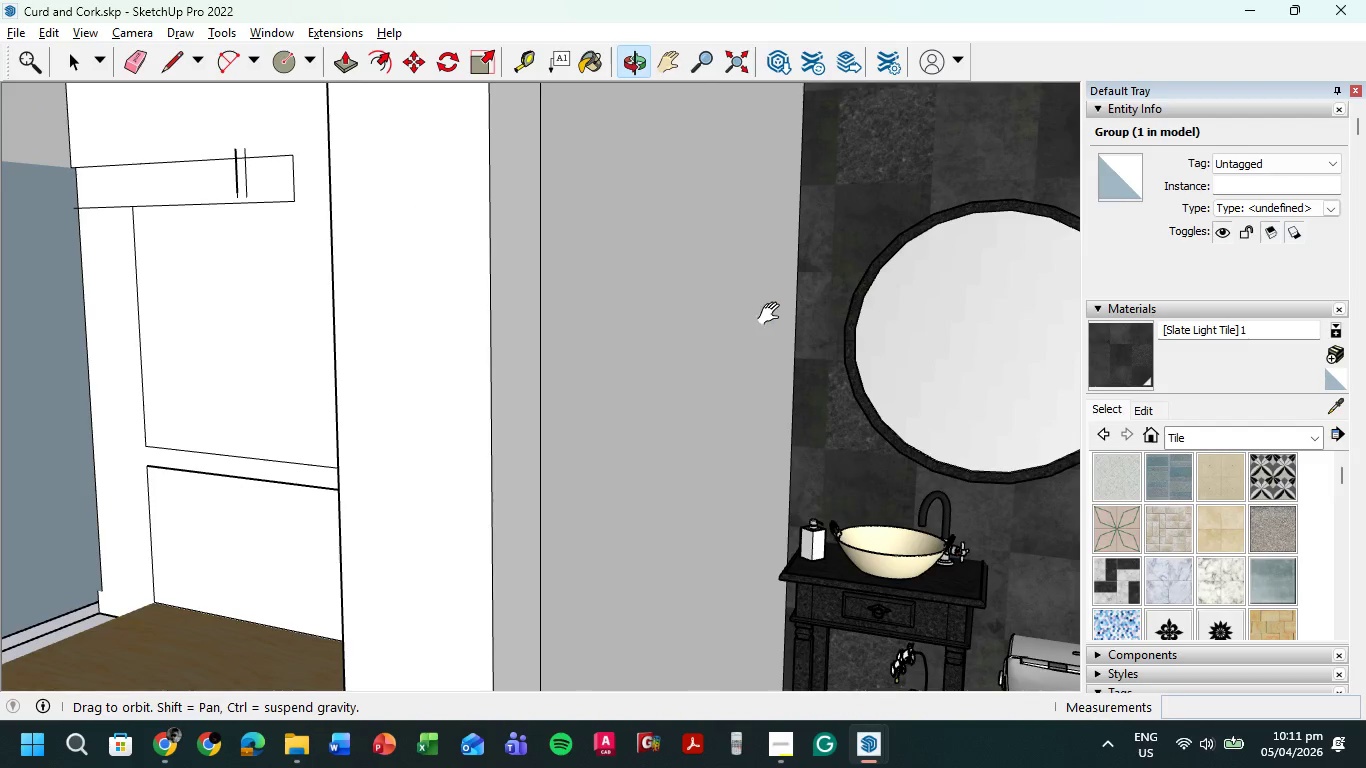 
hold_key(key=ShiftLeft, duration=0.52)
 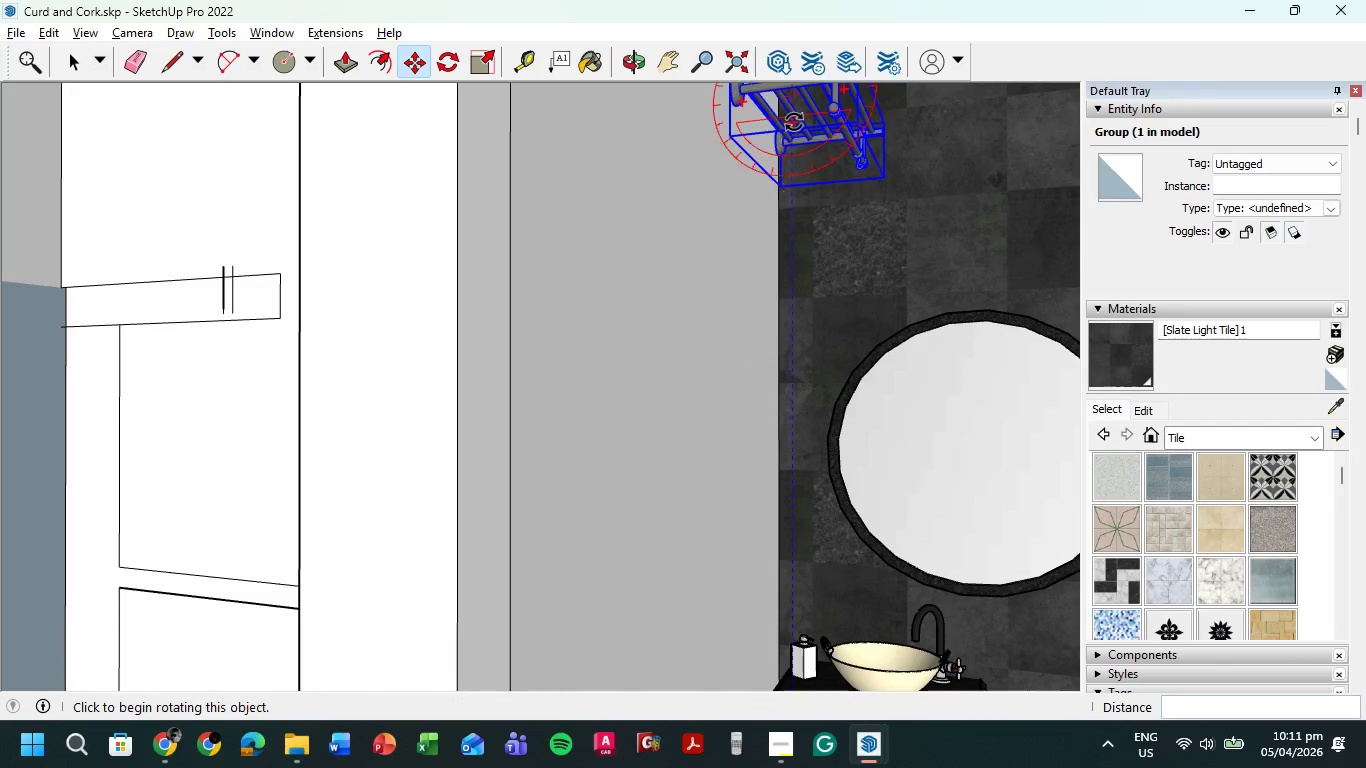 
left_click([795, 120])
 